 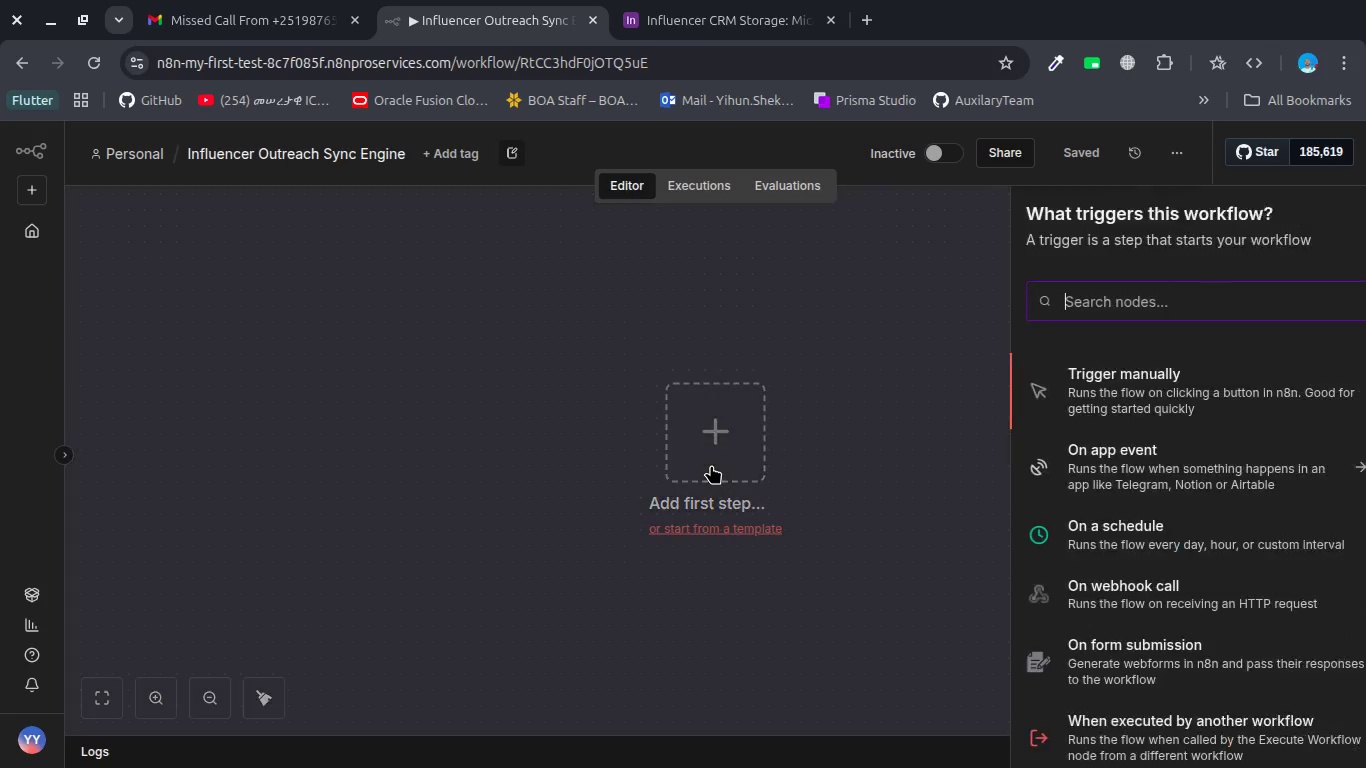 
key(Control+Shift+ControlLeft)
 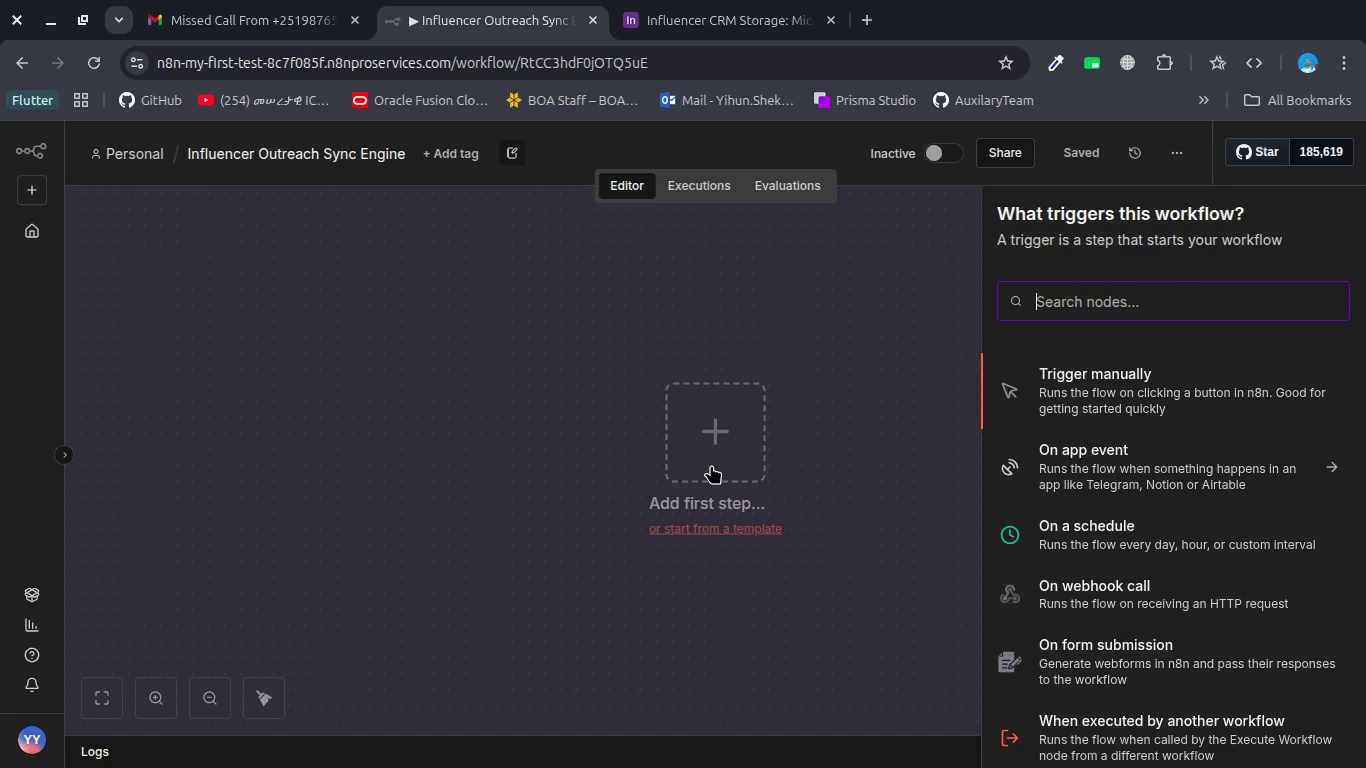 
type(Gm)
 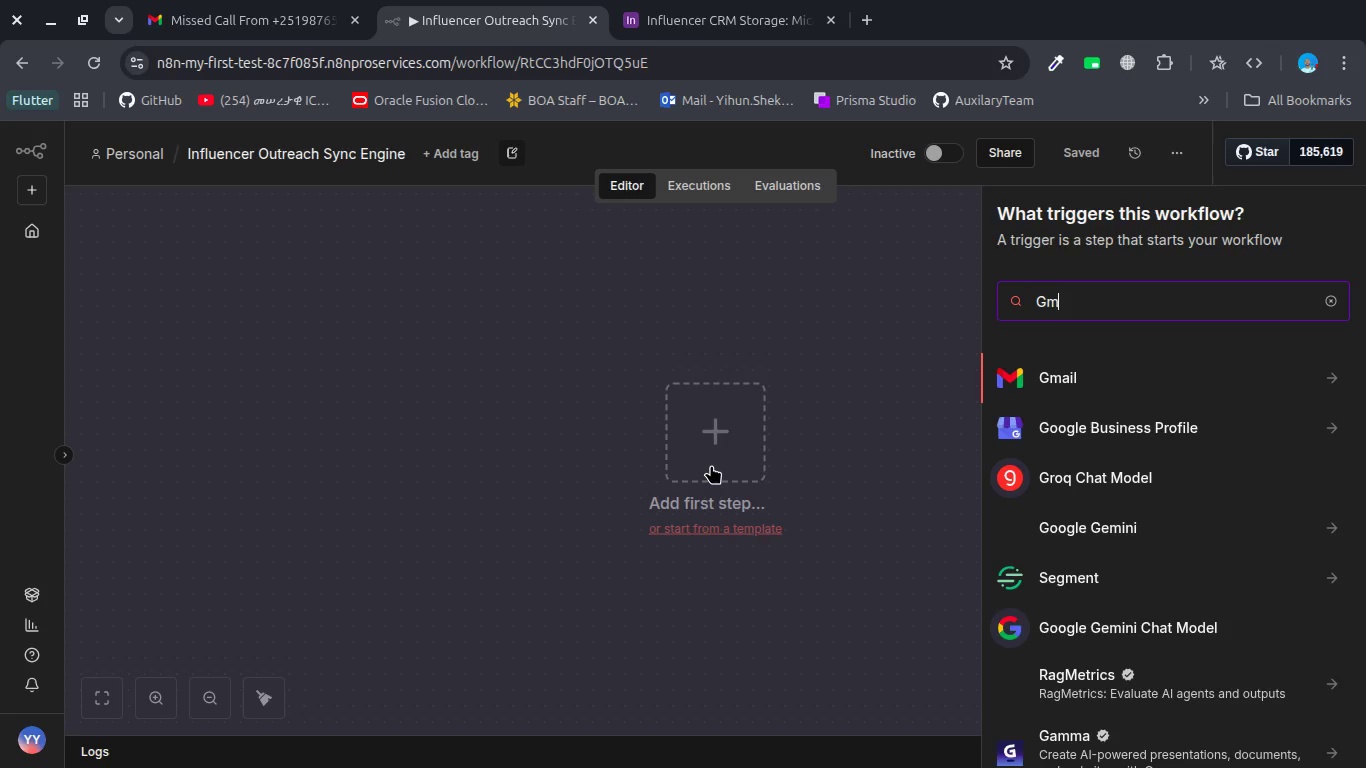 
key(Enter)
 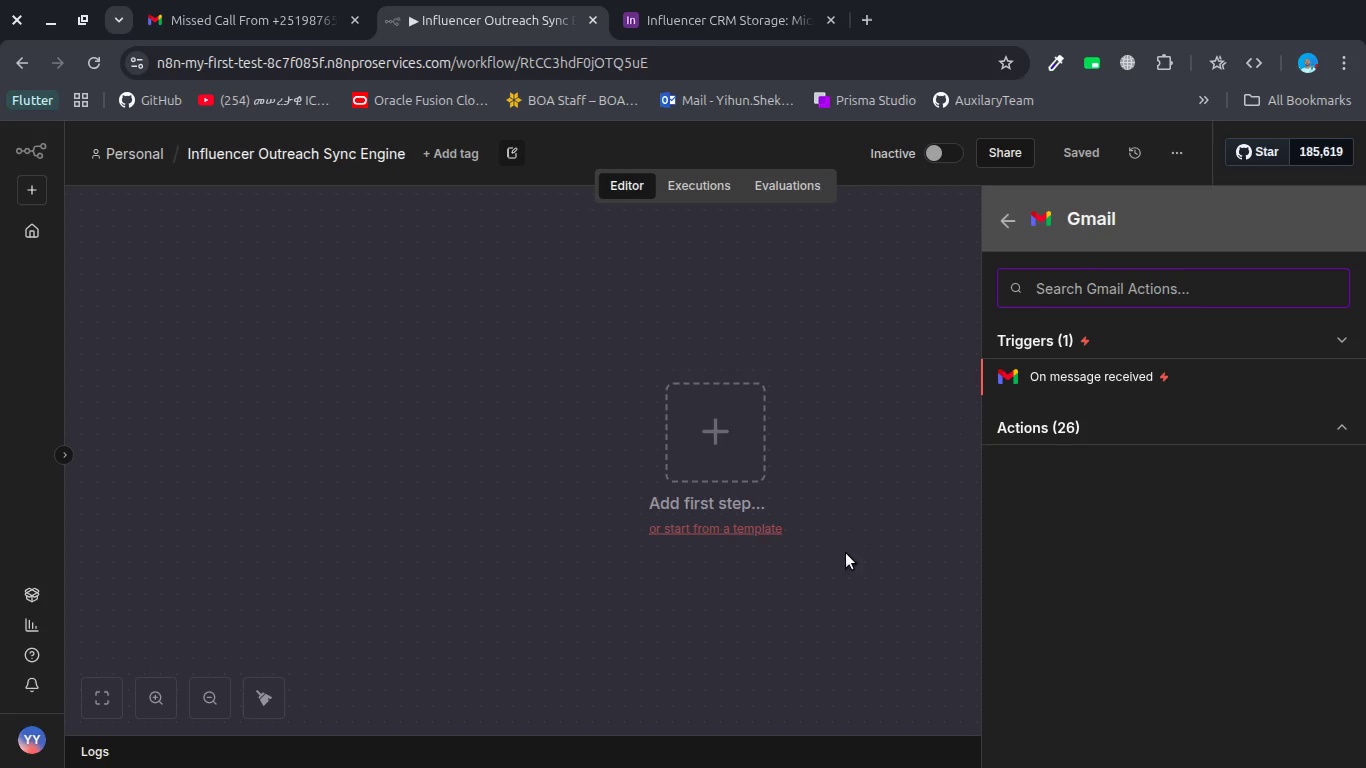 
wait(5.69)
 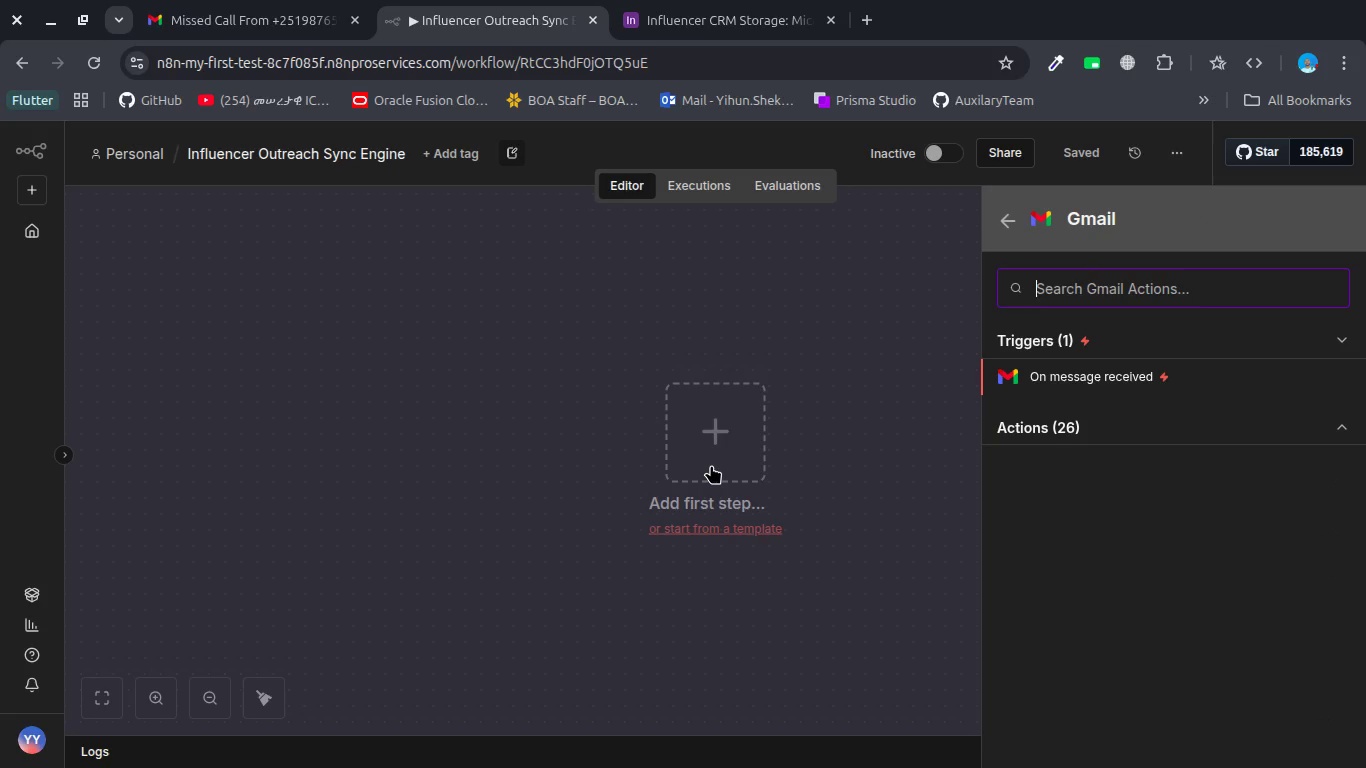 
left_click([1070, 366])
 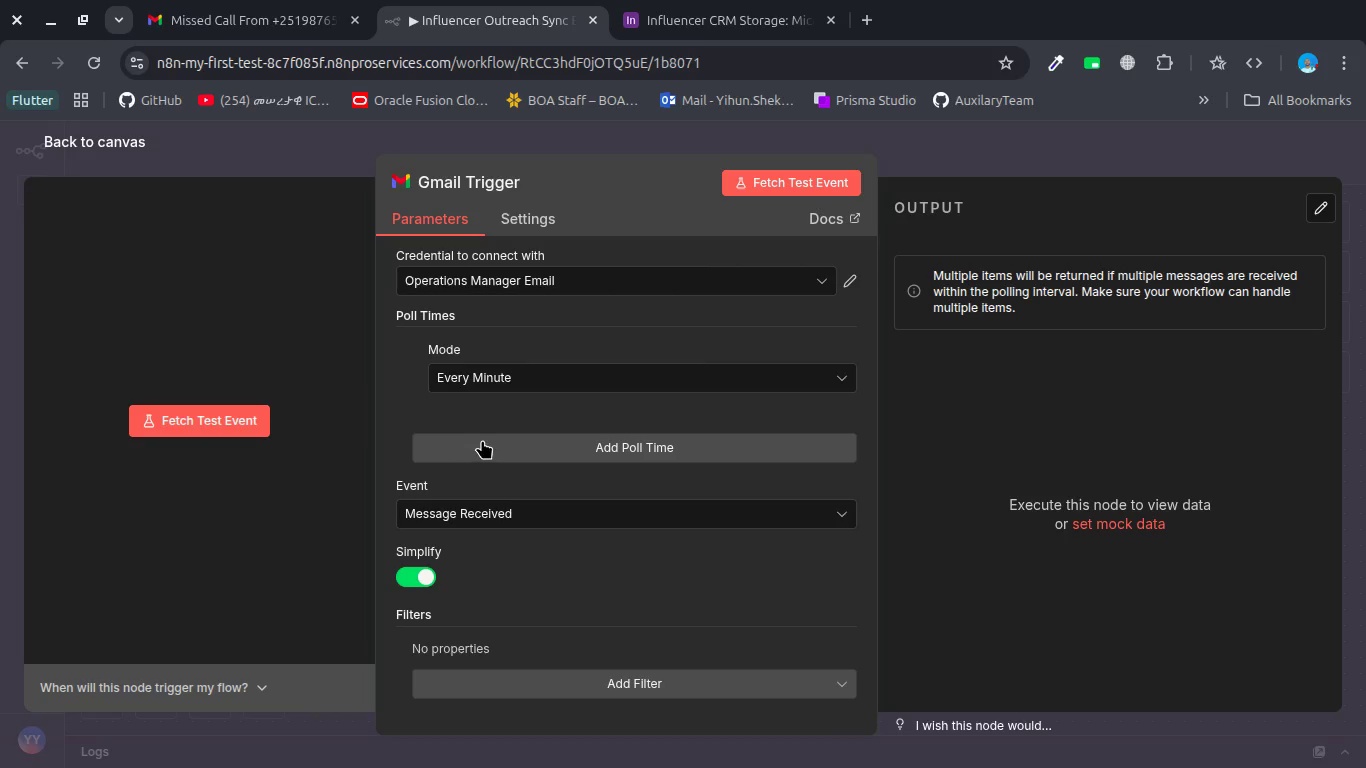 
wait(7.53)
 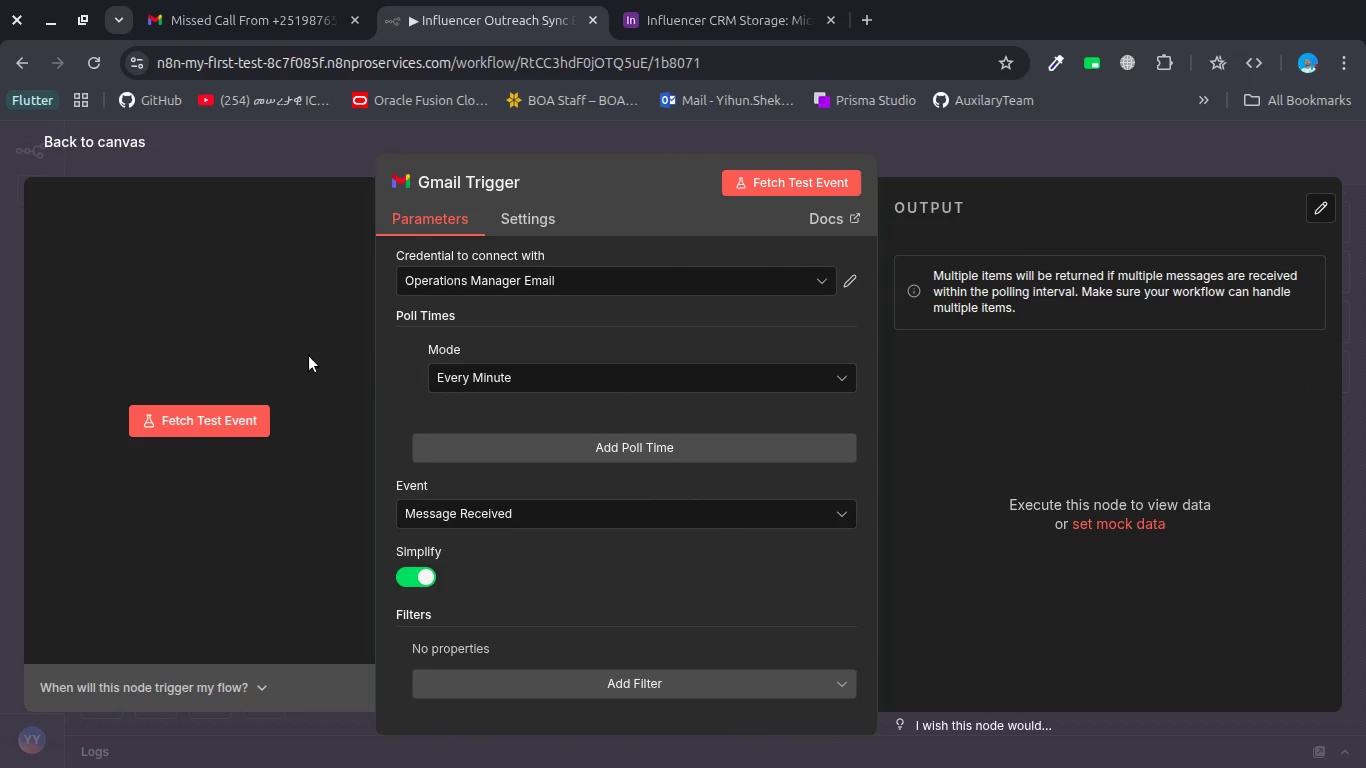 
left_click([634, 274])
 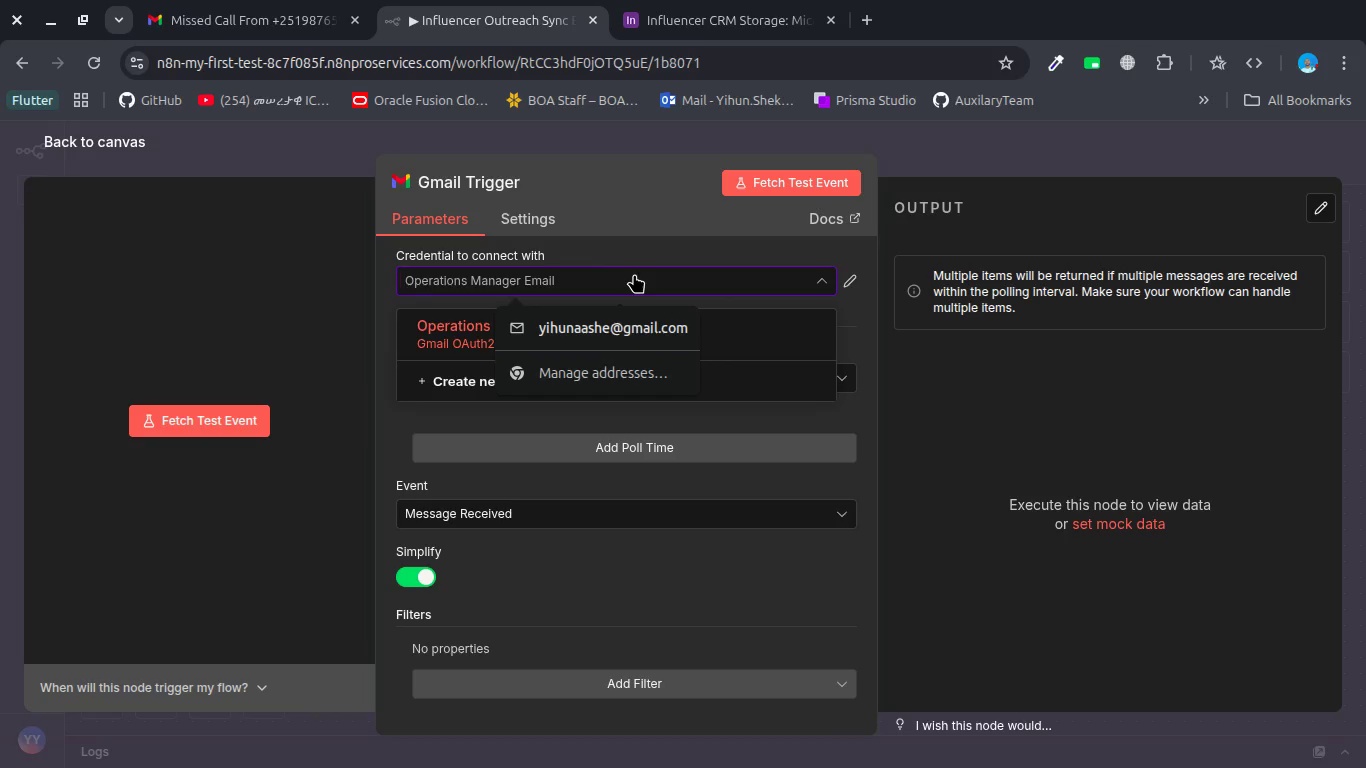 
left_click([634, 274])
 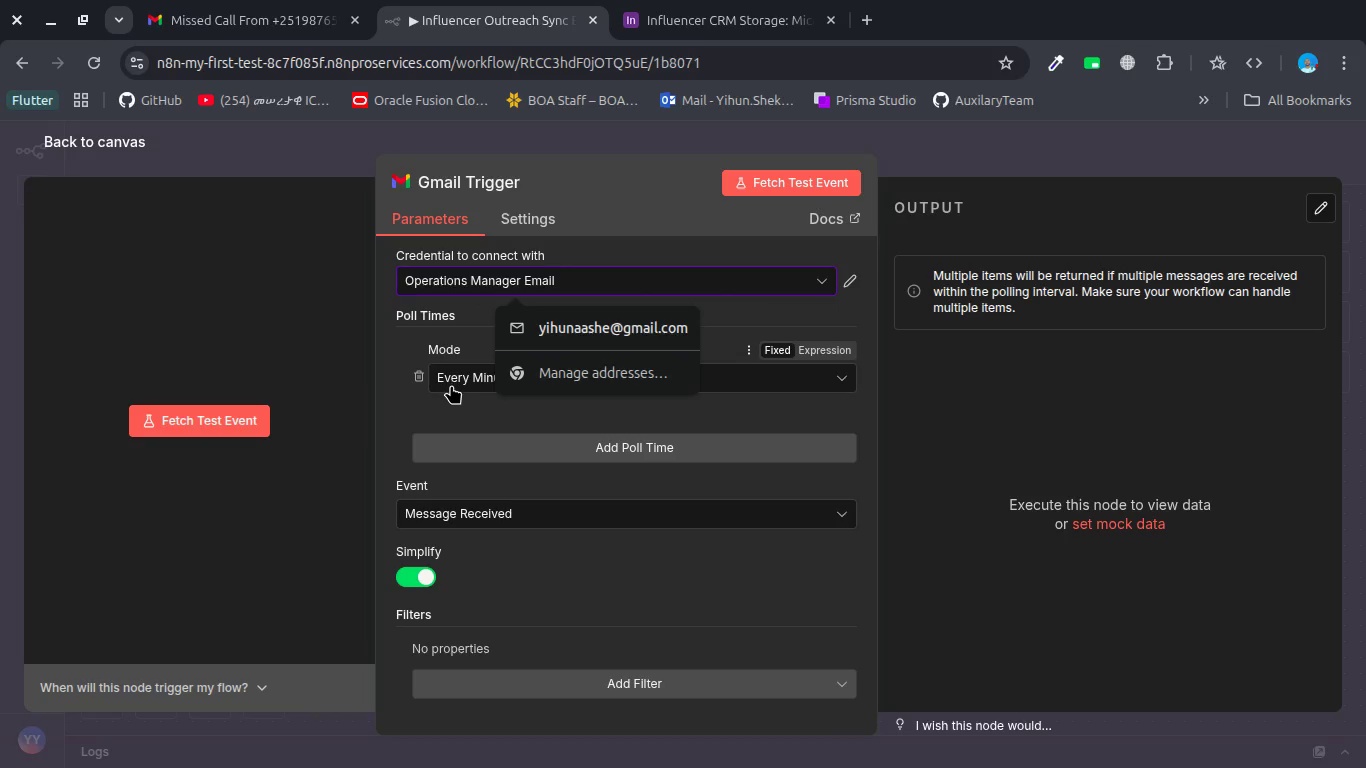 
left_click([453, 385])
 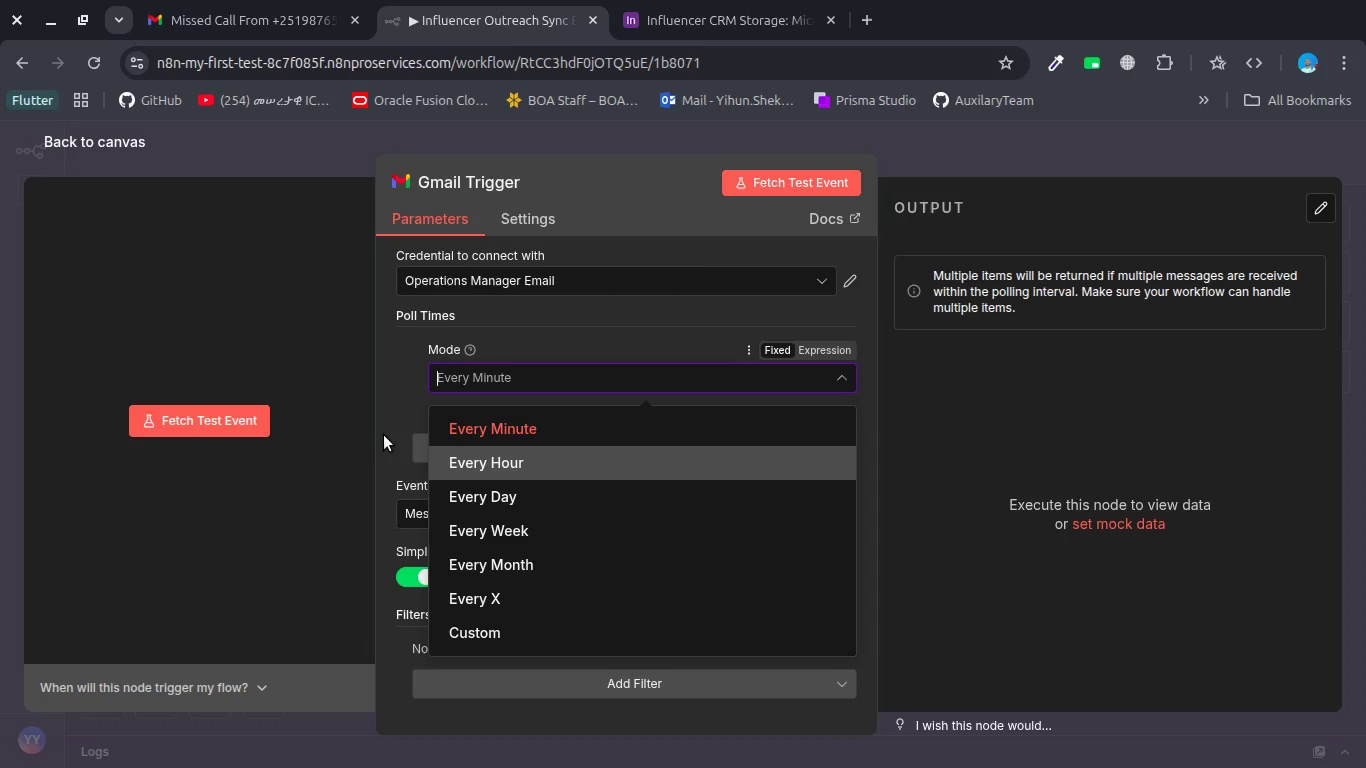 
wait(6.59)
 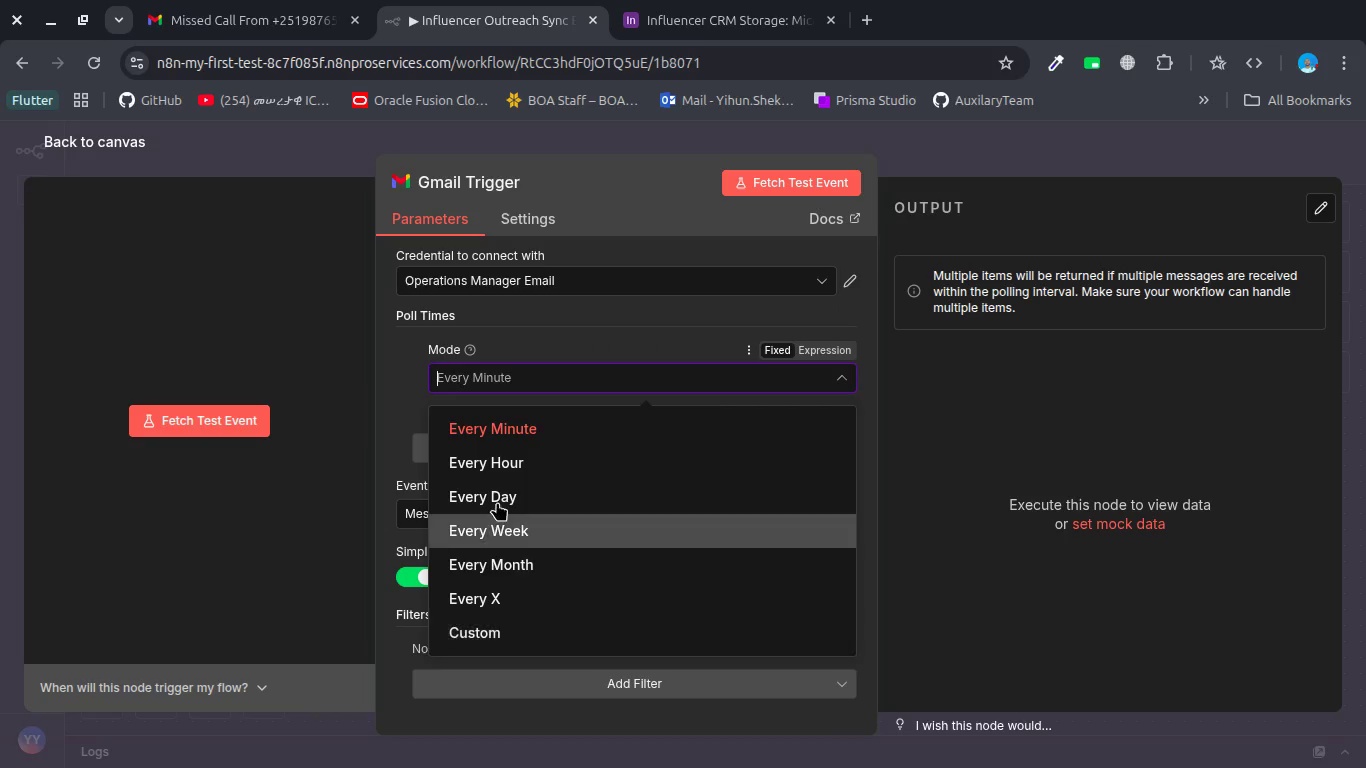 
left_click([471, 192])
 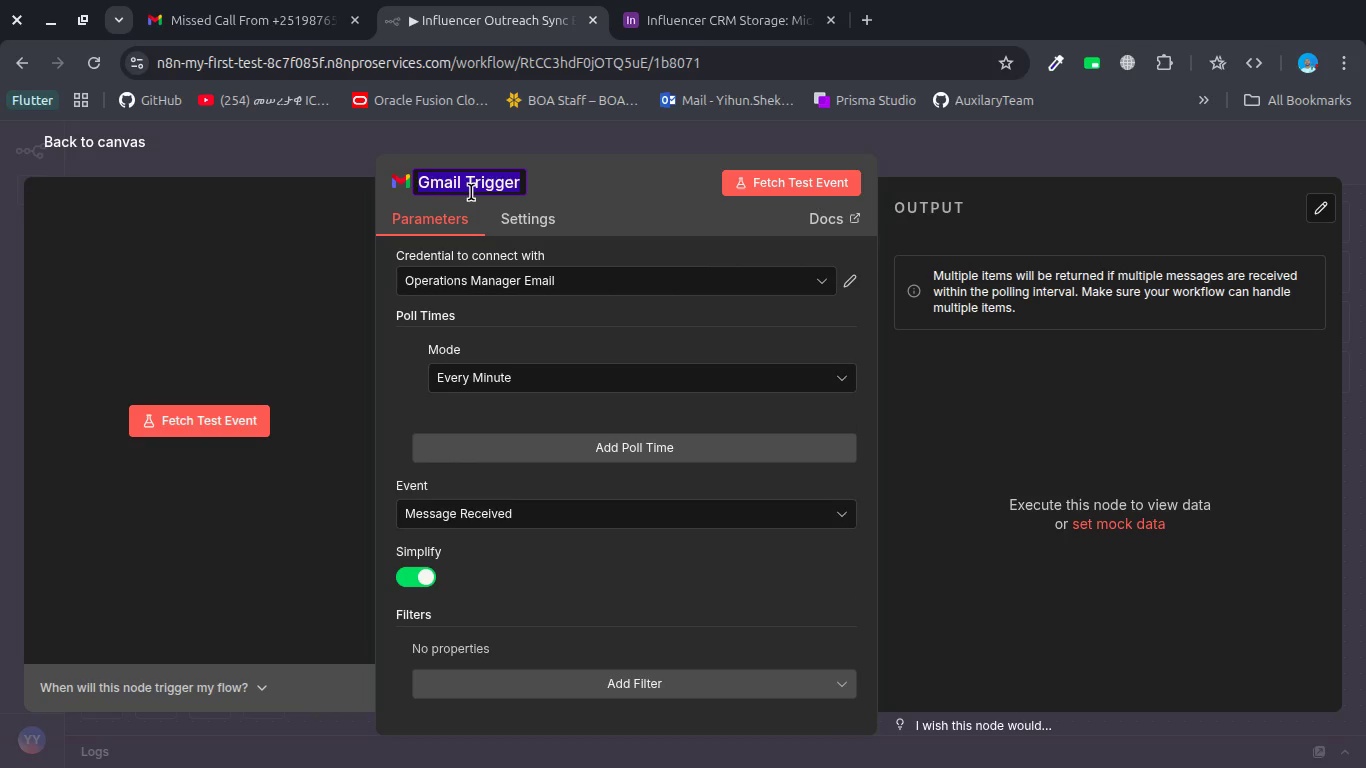 
type(iN)
key(Backspace)
key(Backspace)
type(Influencer Replu)
key(Backspace)
type(y )
key(Backspace)
 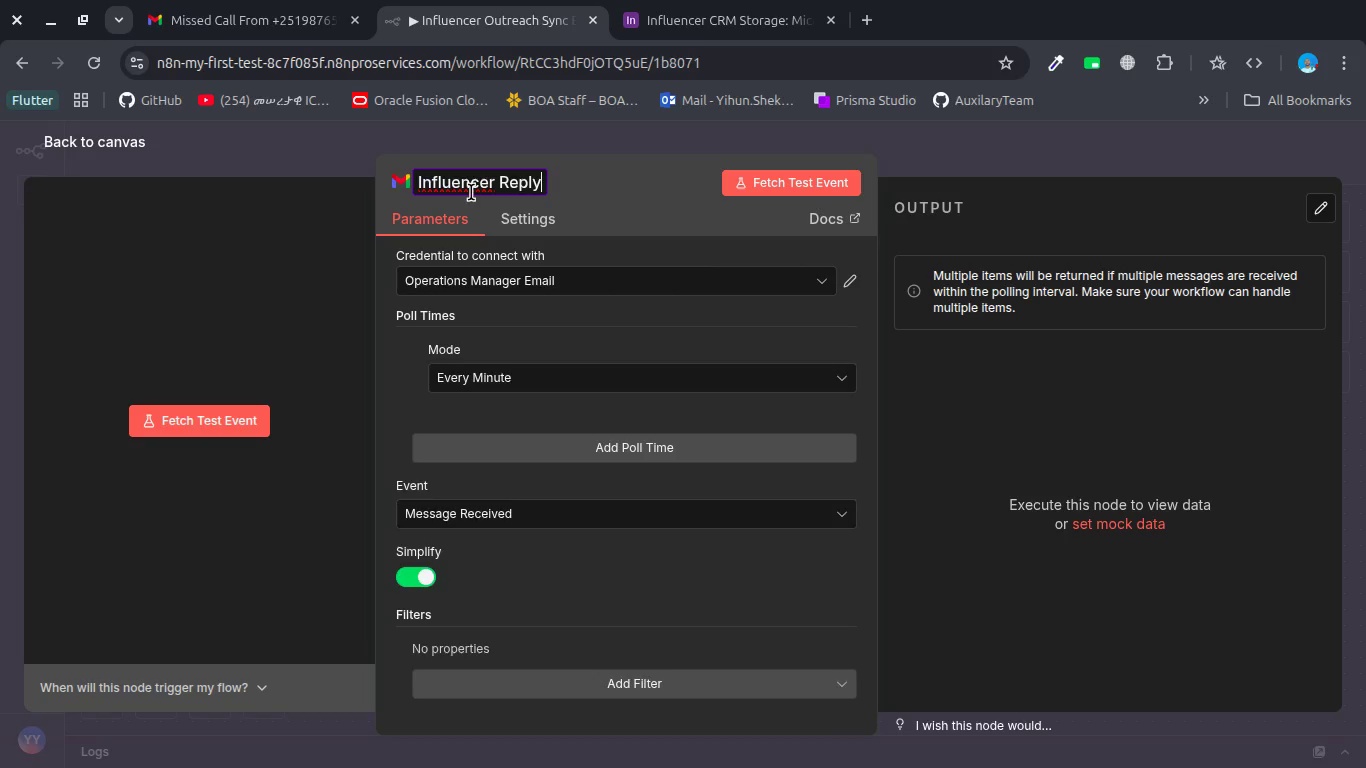 
 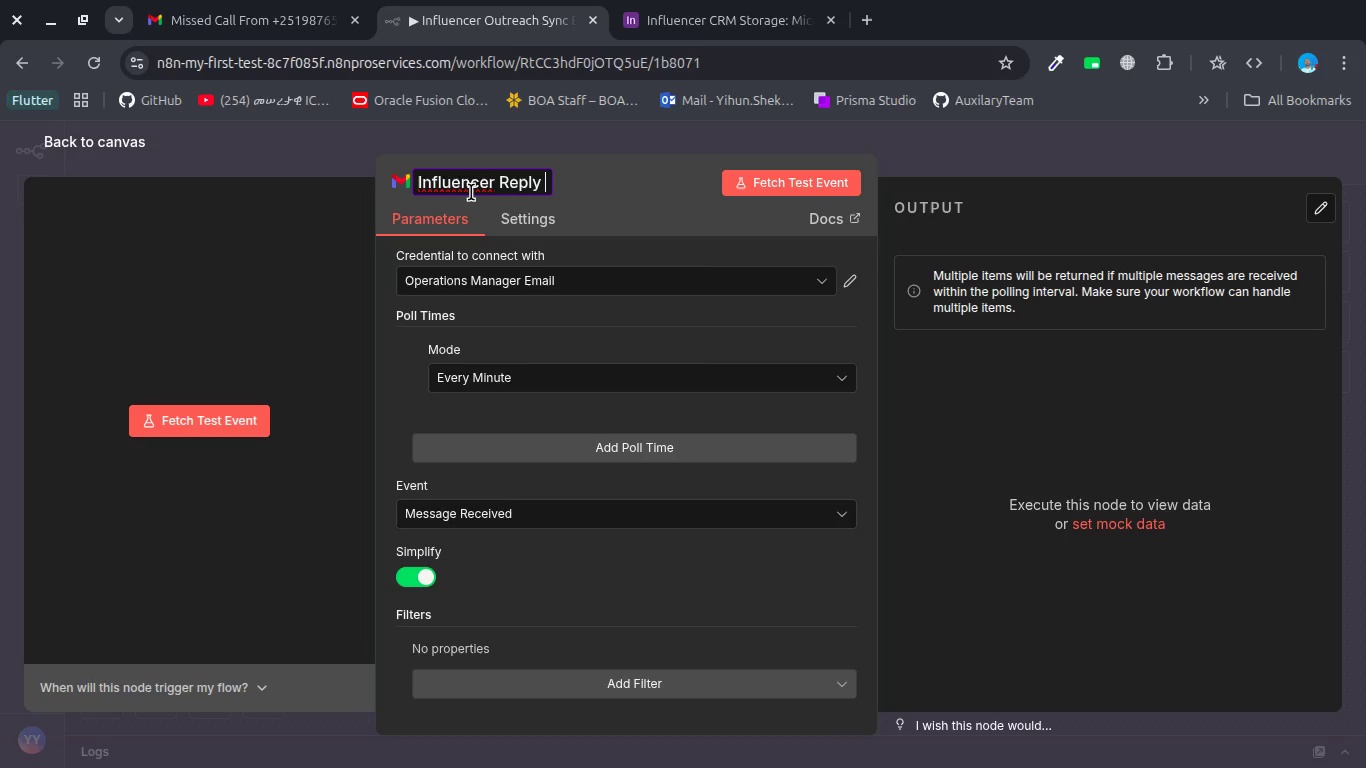 
key(Enter)
 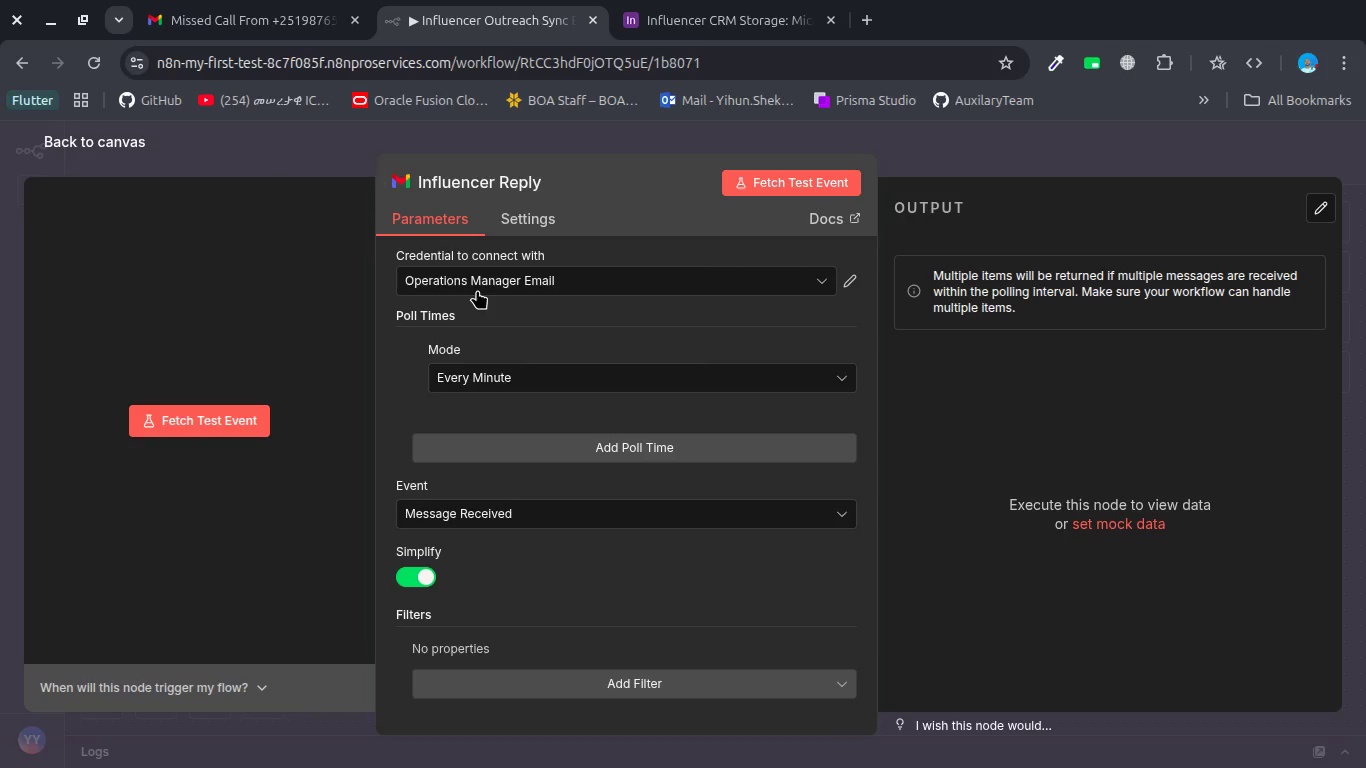 
scroll: coordinate [477, 290], scroll_direction: down, amount: 4.0
 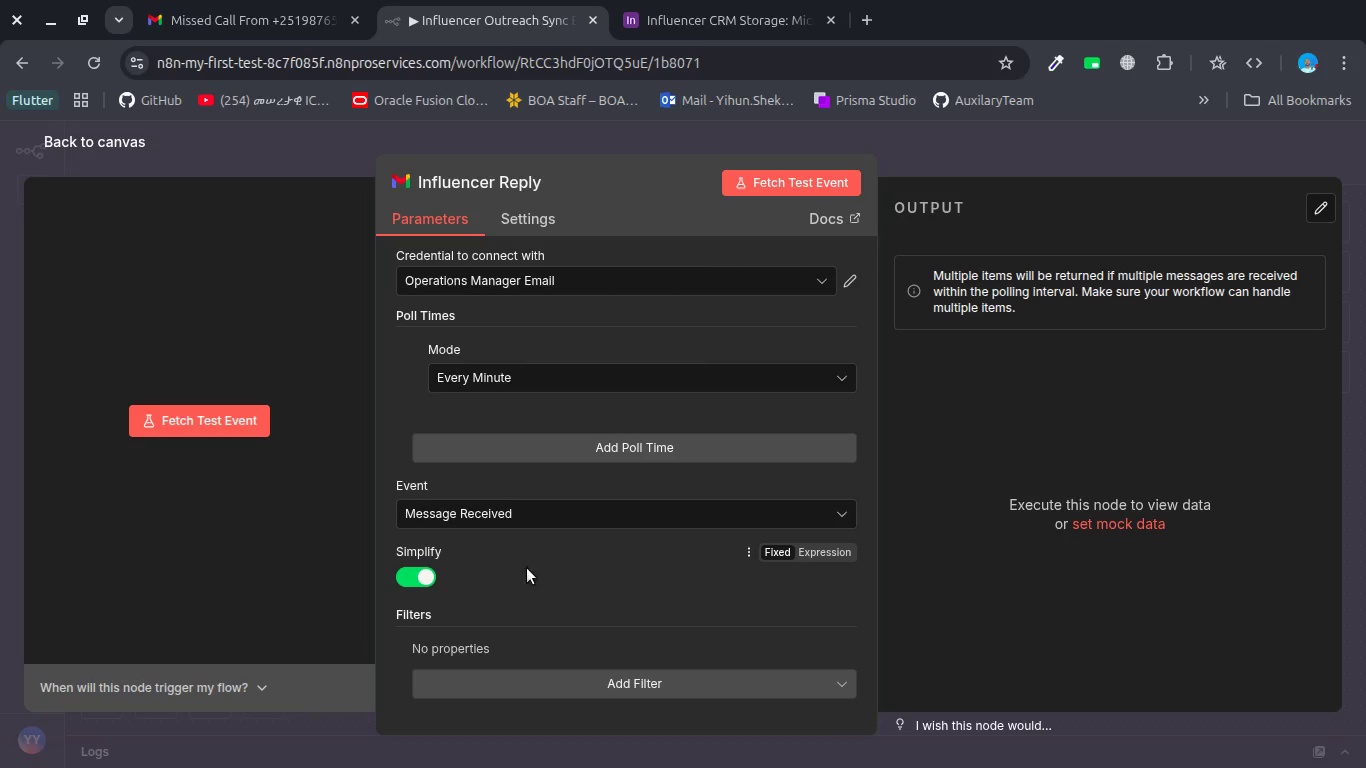 
wait(13.12)
 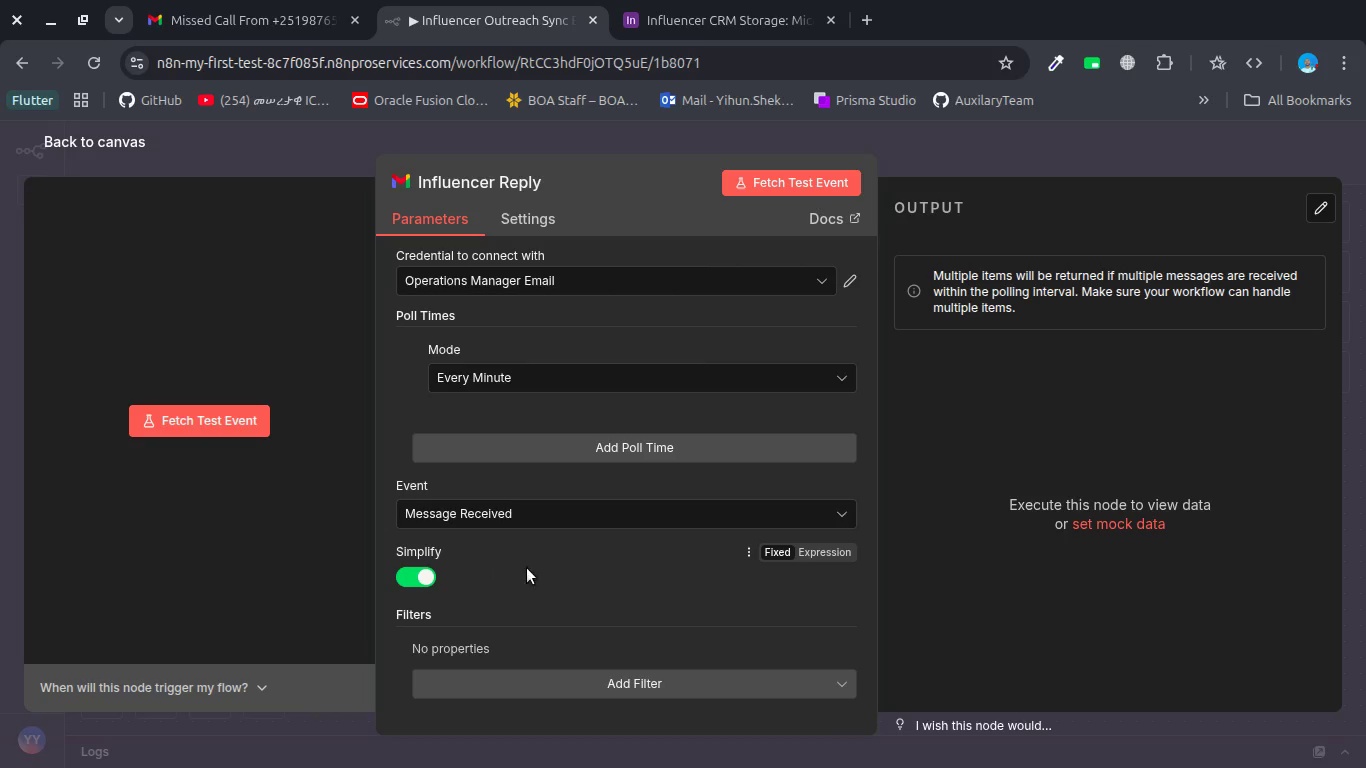 
left_click([225, 429])
 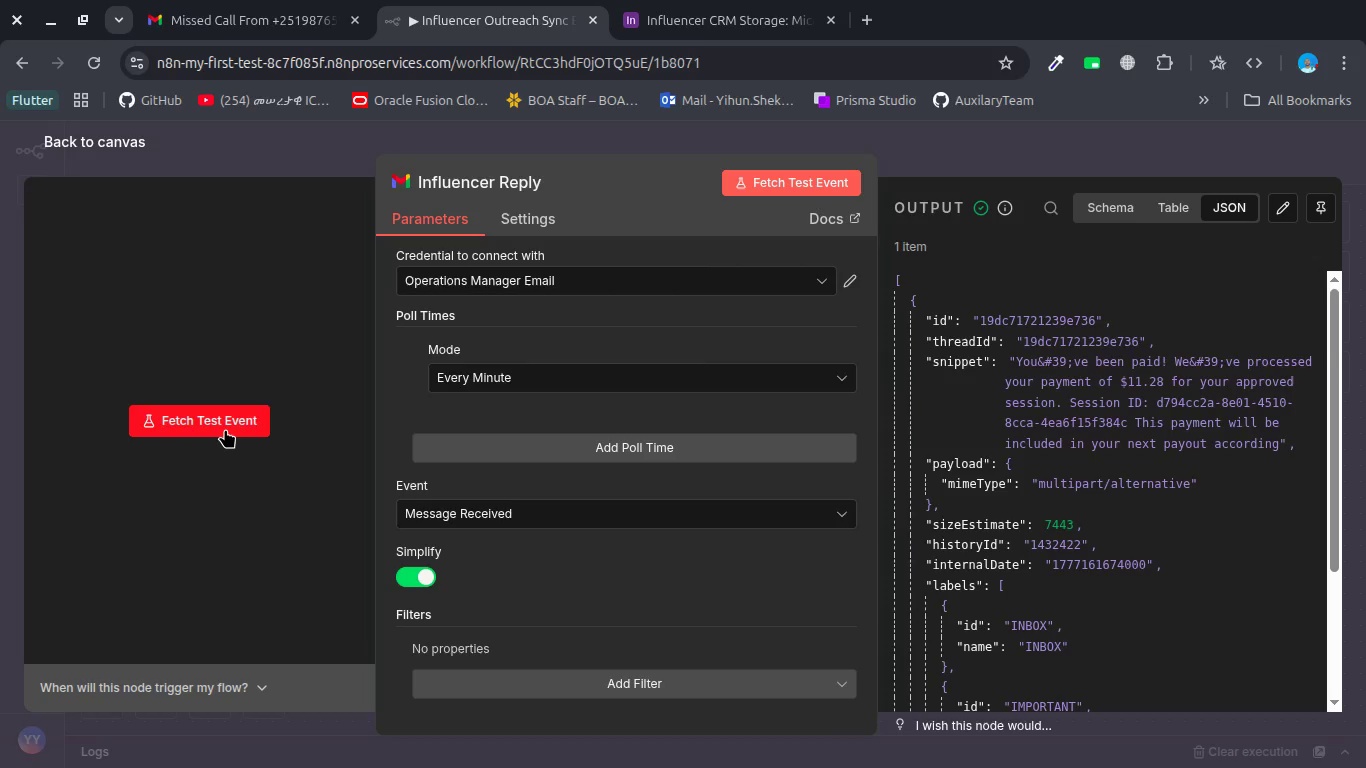 
wait(88.95)
 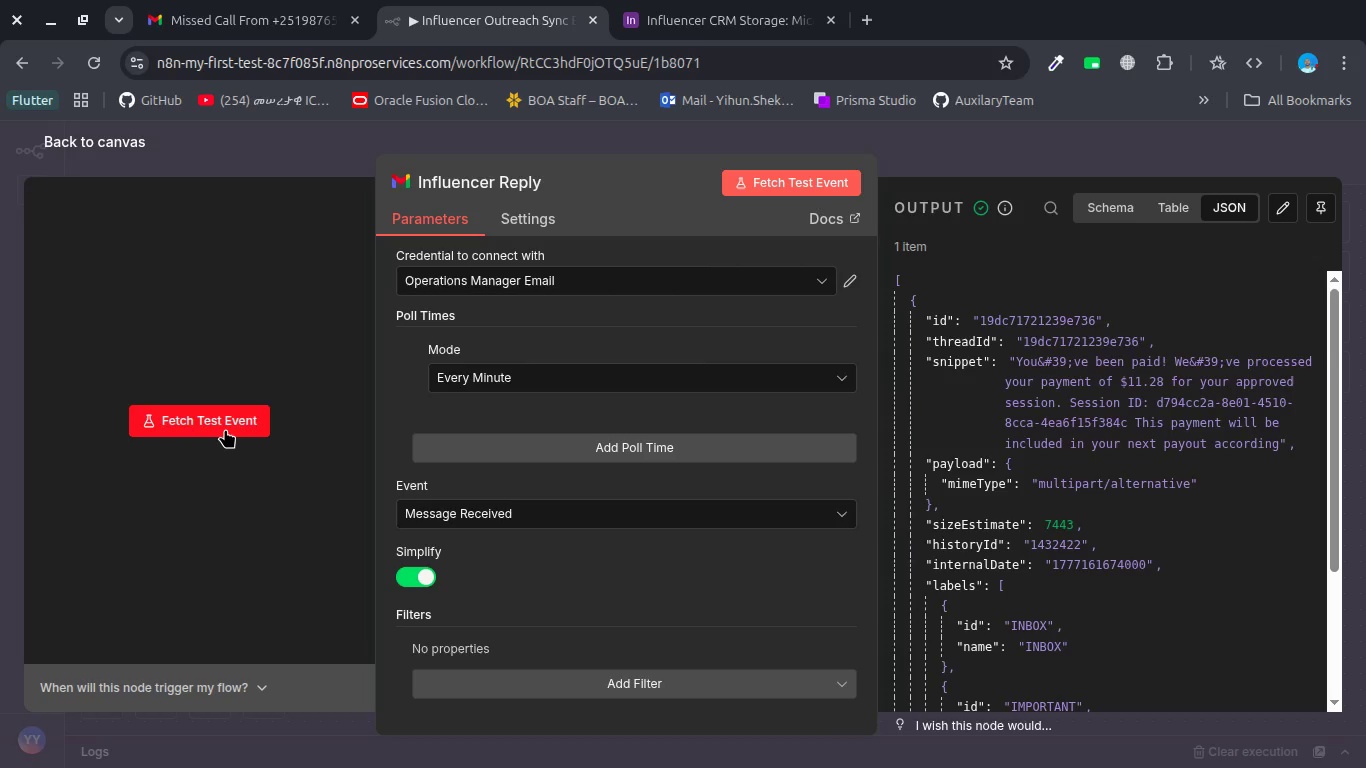 
scroll: coordinate [1046, 528], scroll_direction: down, amount: 7.0
 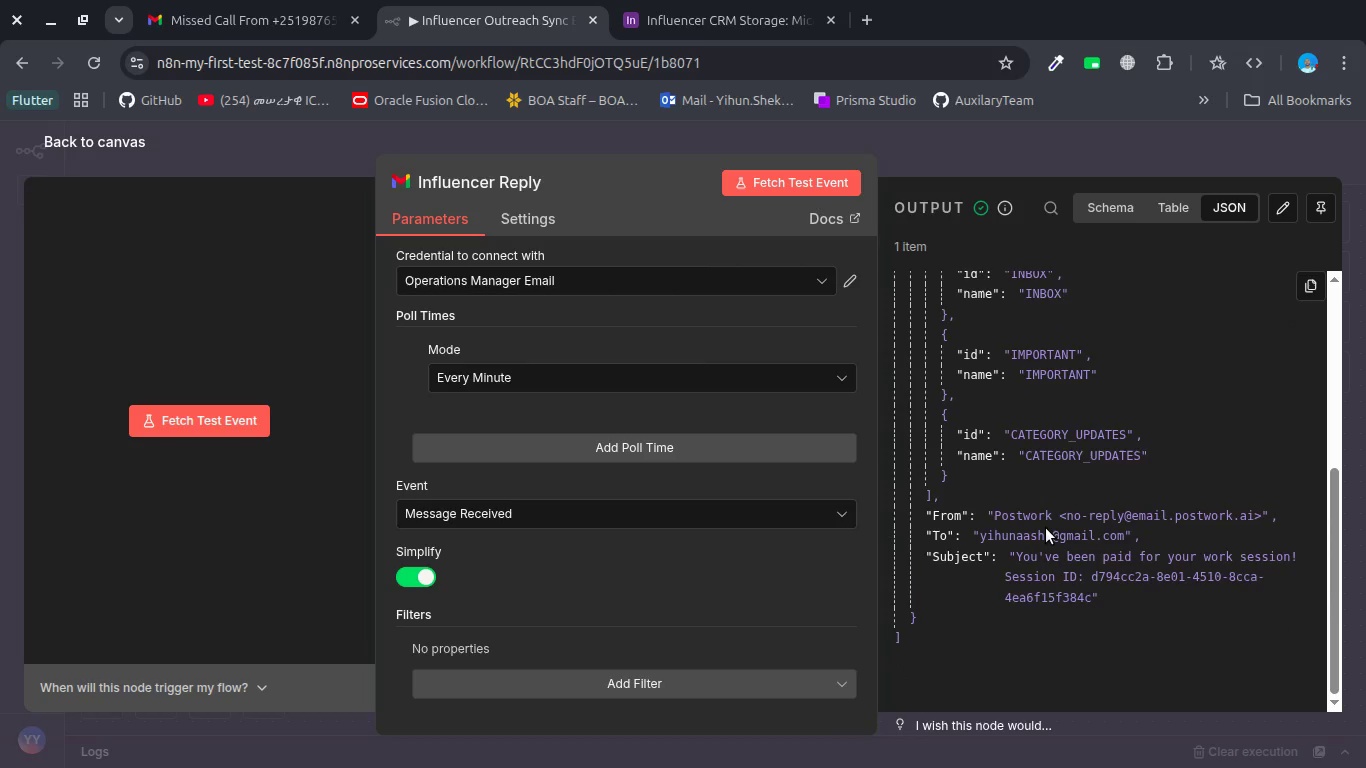 
scroll: coordinate [1046, 528], scroll_direction: up, amount: 3.0
 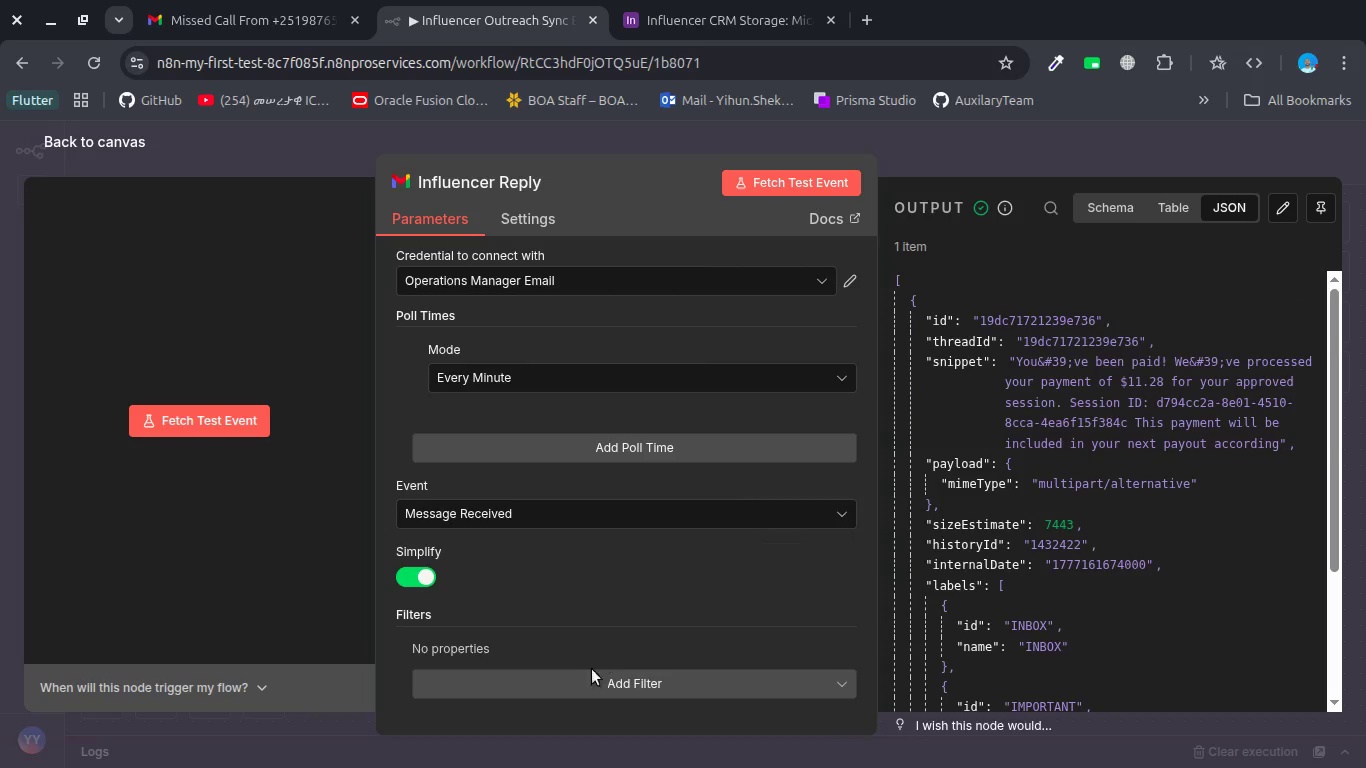 
left_click([583, 675])
 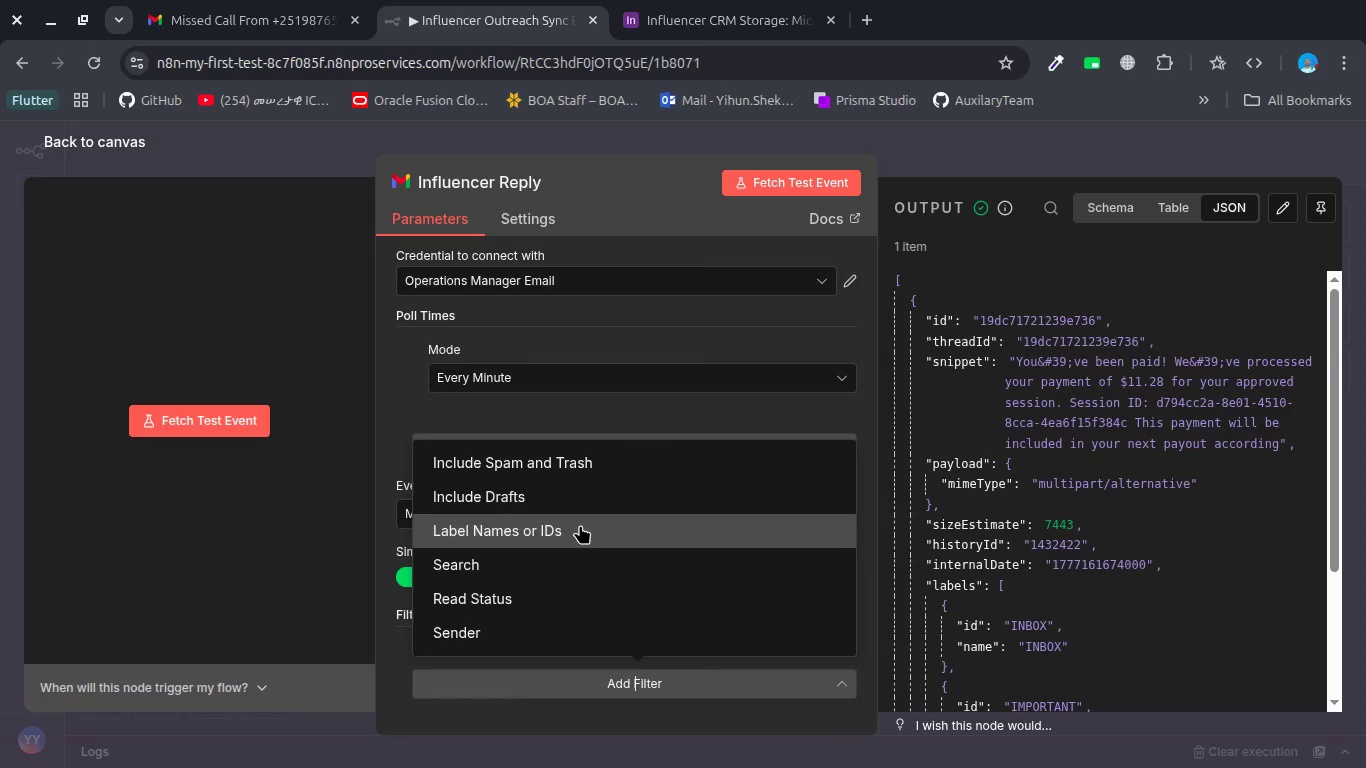 
left_click([580, 525])
 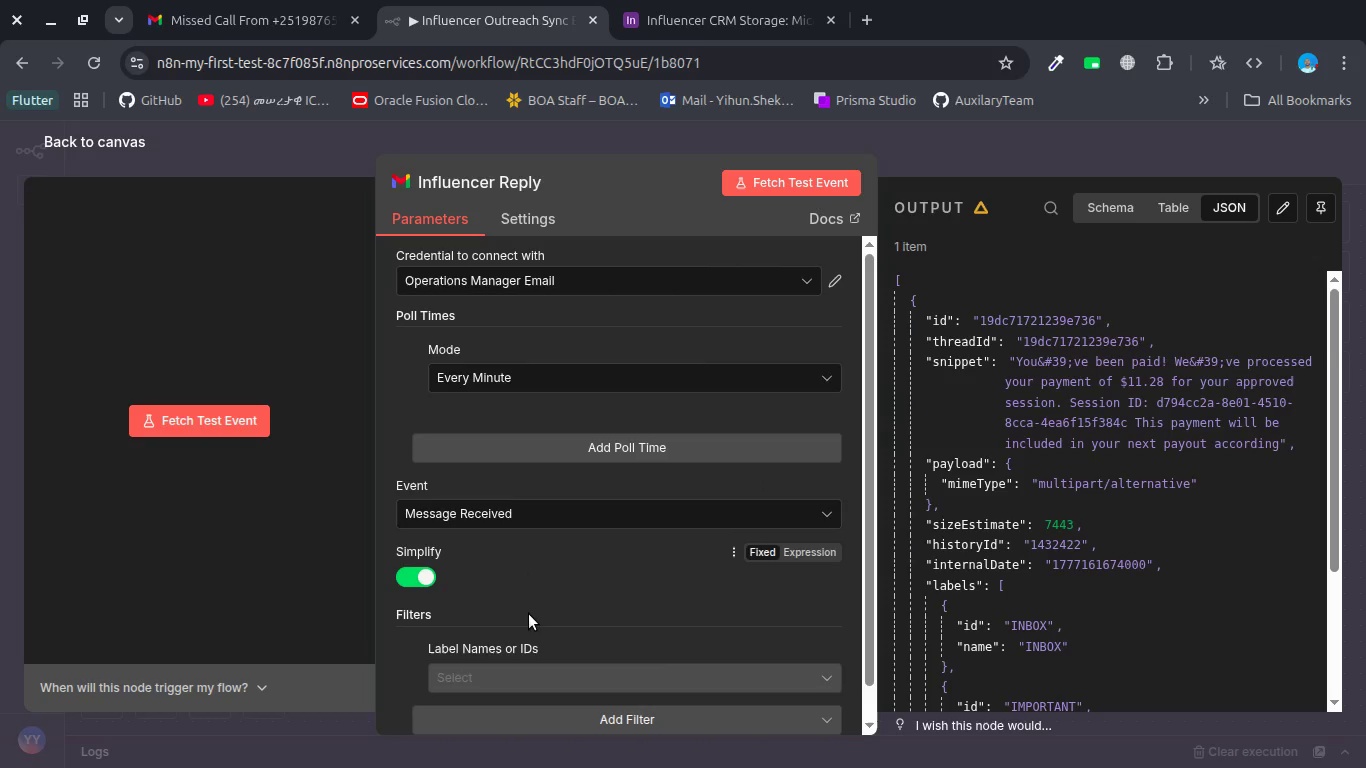 
scroll: coordinate [529, 614], scroll_direction: down, amount: 4.0
 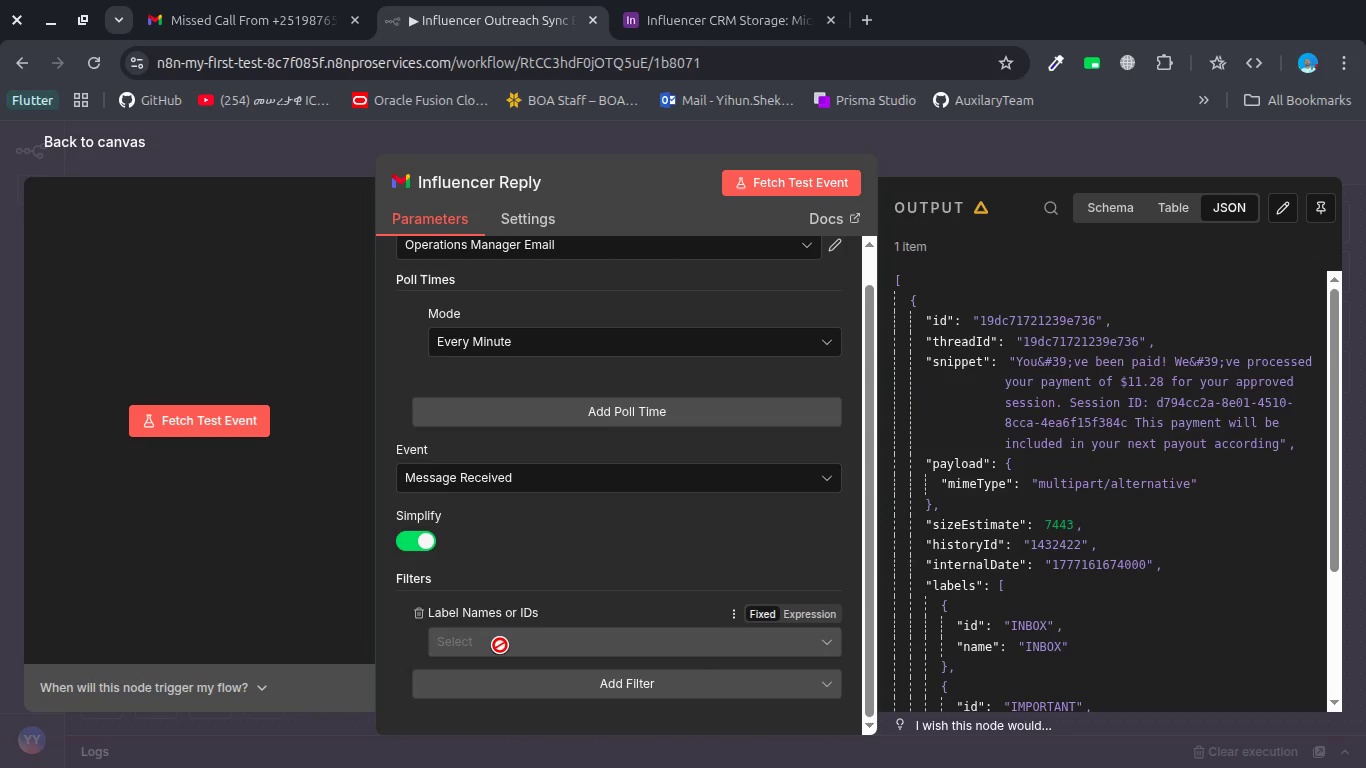 
left_click([500, 645])
 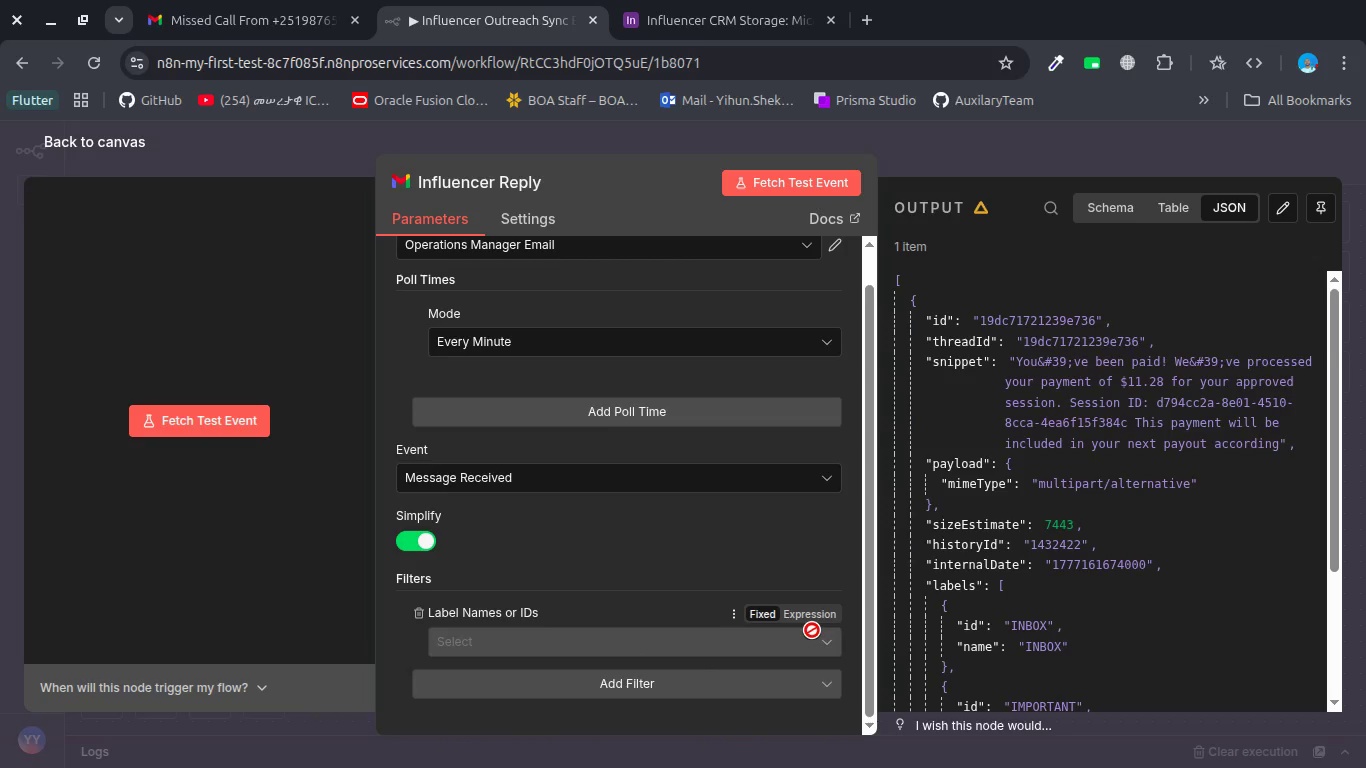 
left_click([821, 645])
 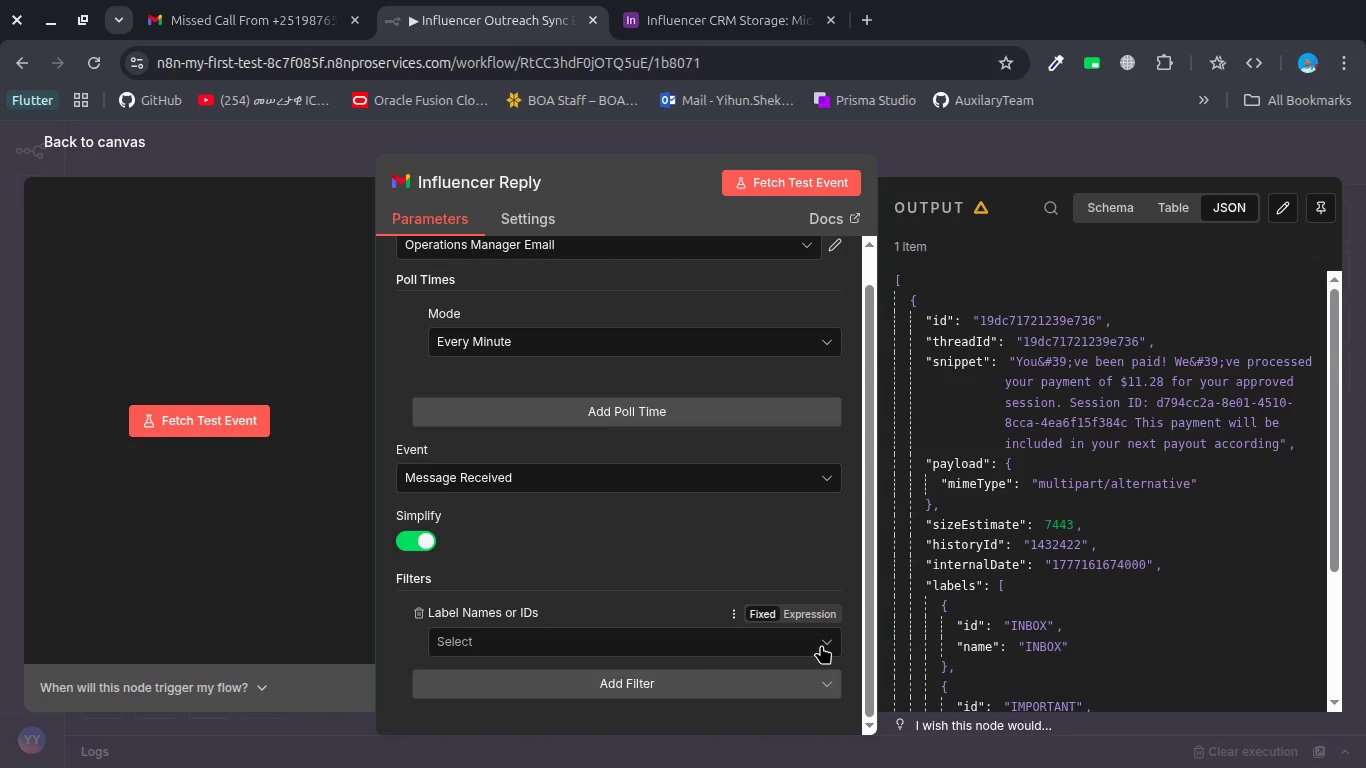 
left_click([821, 645])
 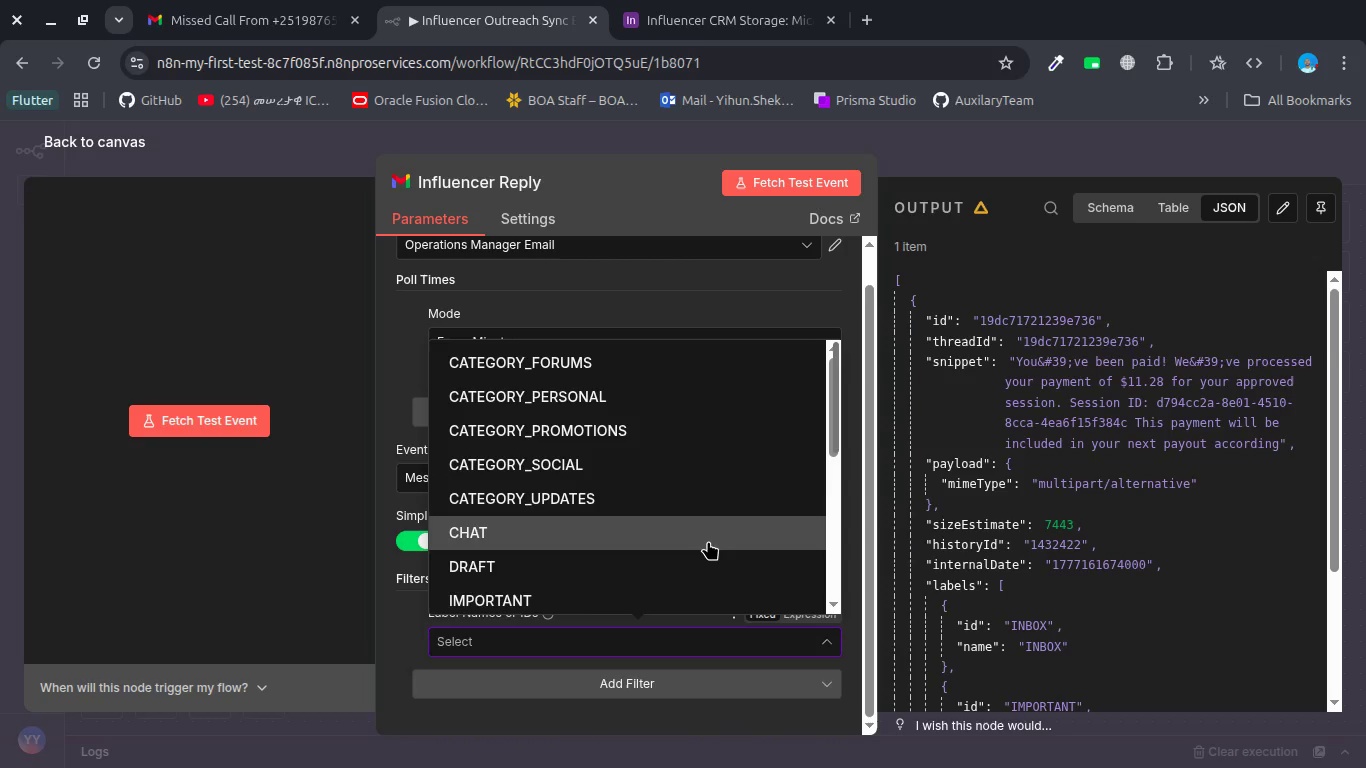 
scroll: coordinate [708, 541], scroll_direction: down, amount: 5.0
 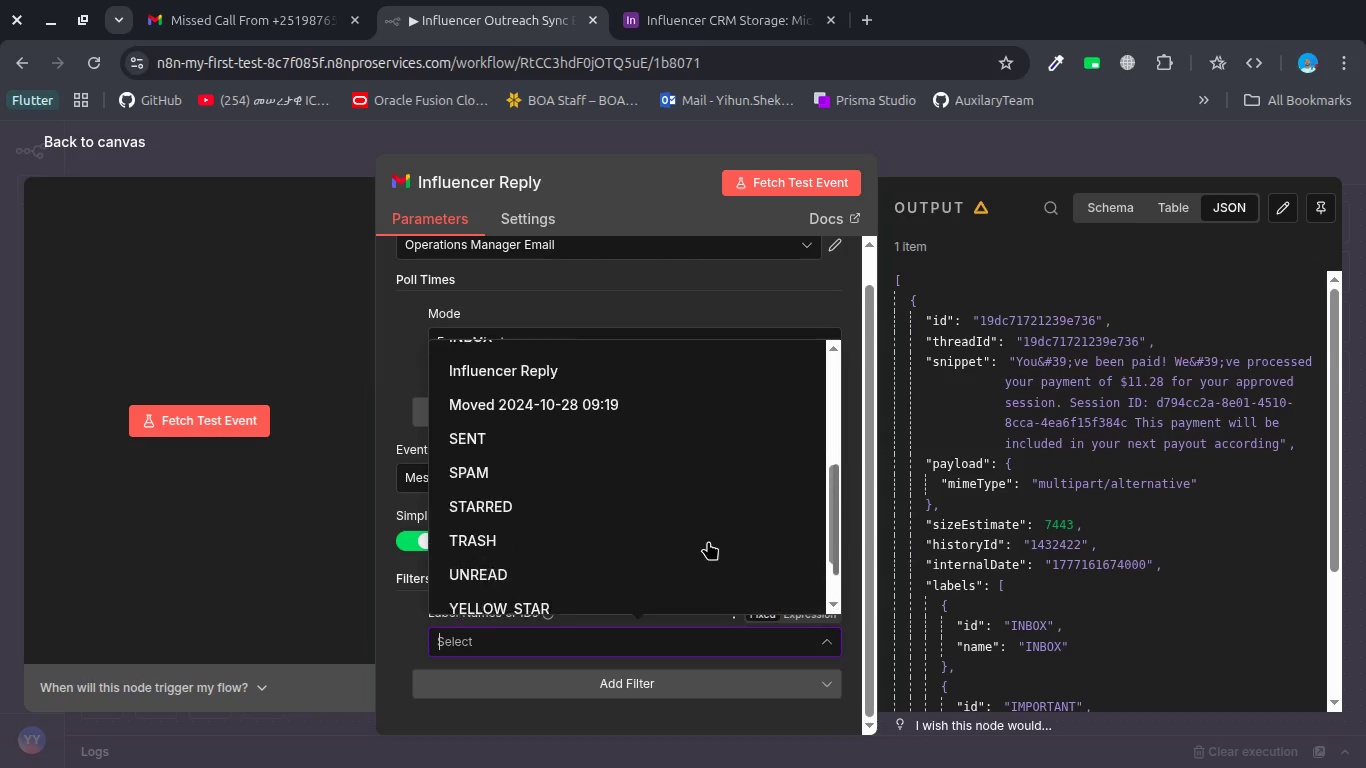 
scroll: coordinate [708, 541], scroll_direction: up, amount: 1.0
 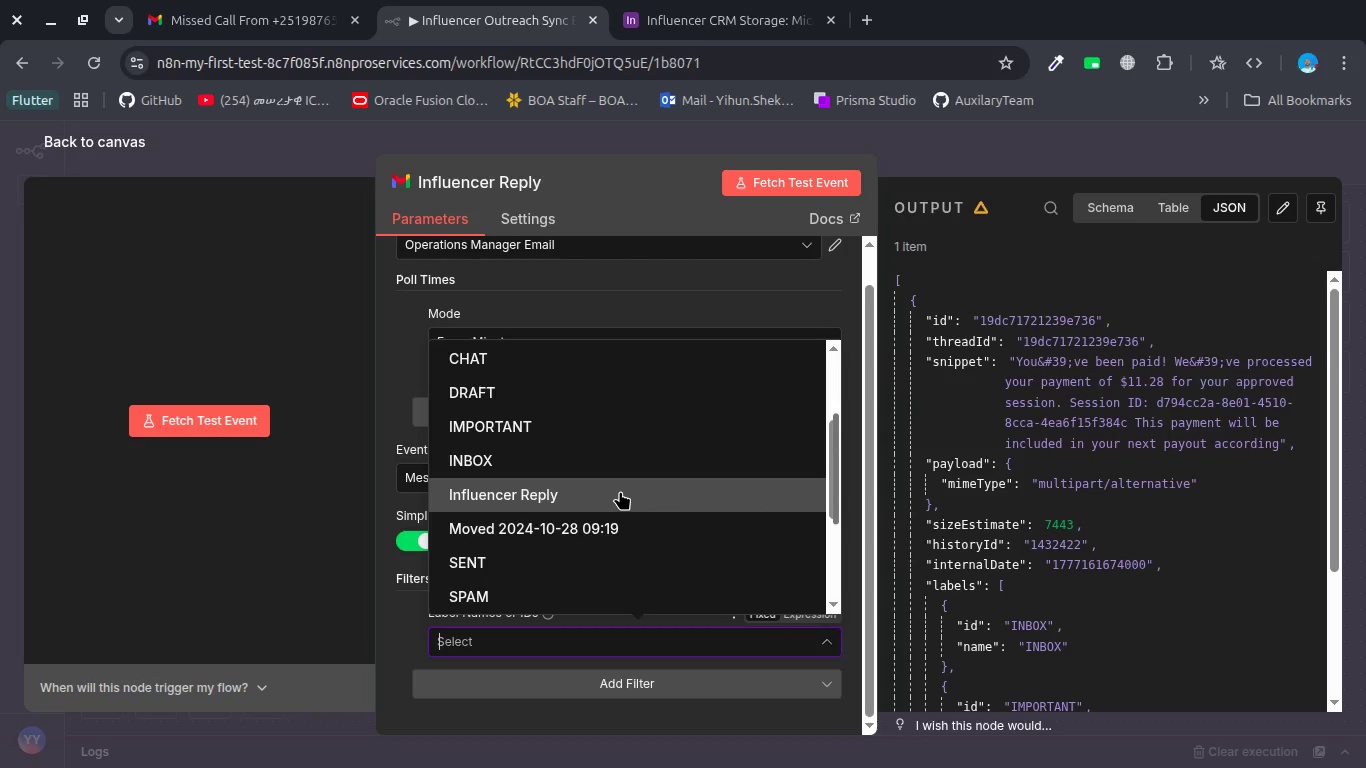 
left_click([620, 491])
 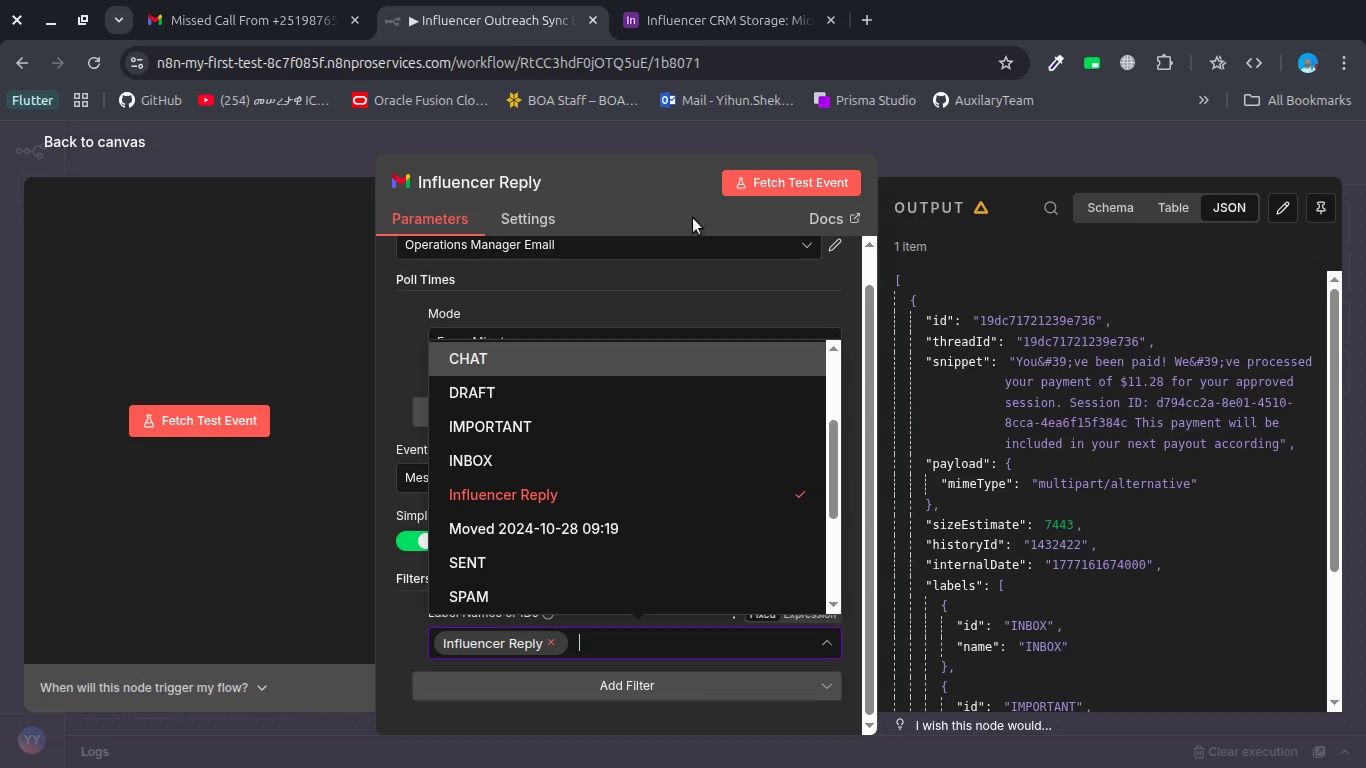 
left_click([681, 287])
 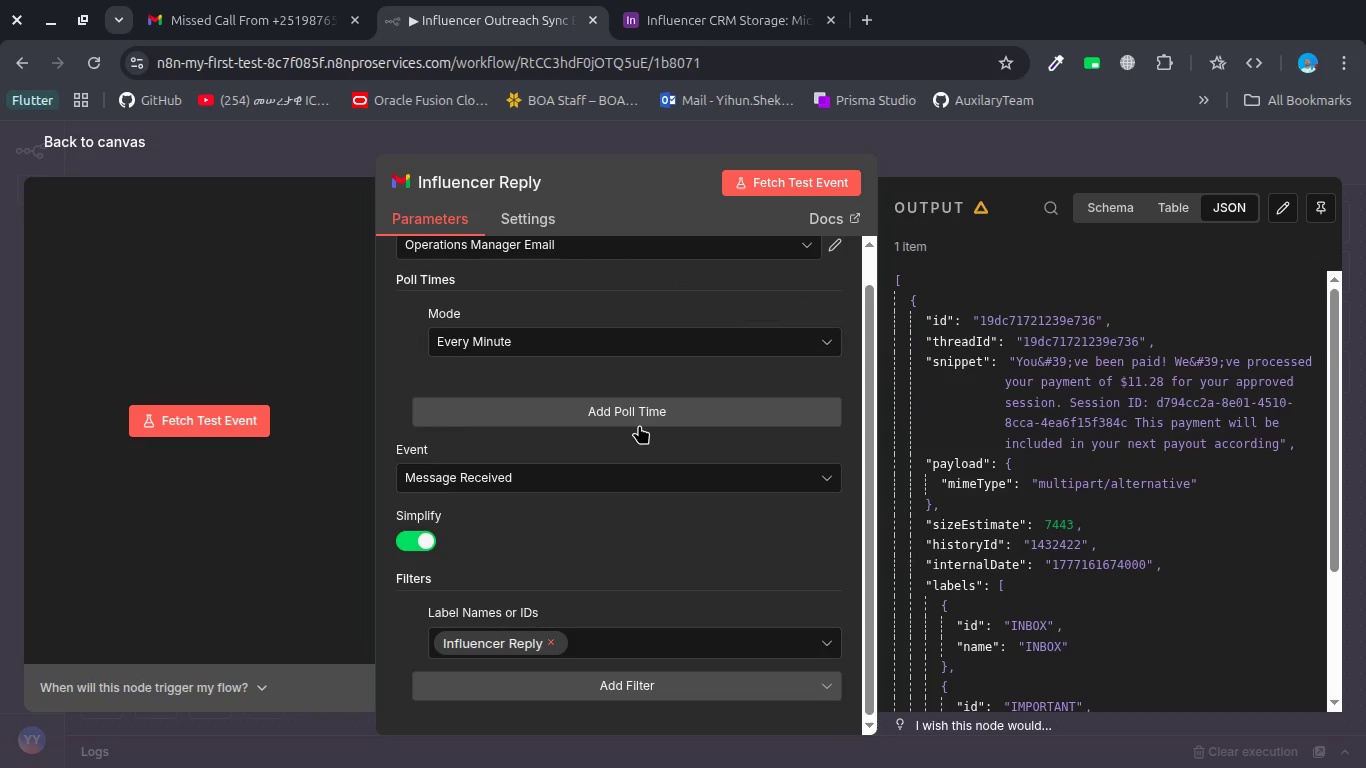 
scroll: coordinate [639, 425], scroll_direction: up, amount: 1.0
 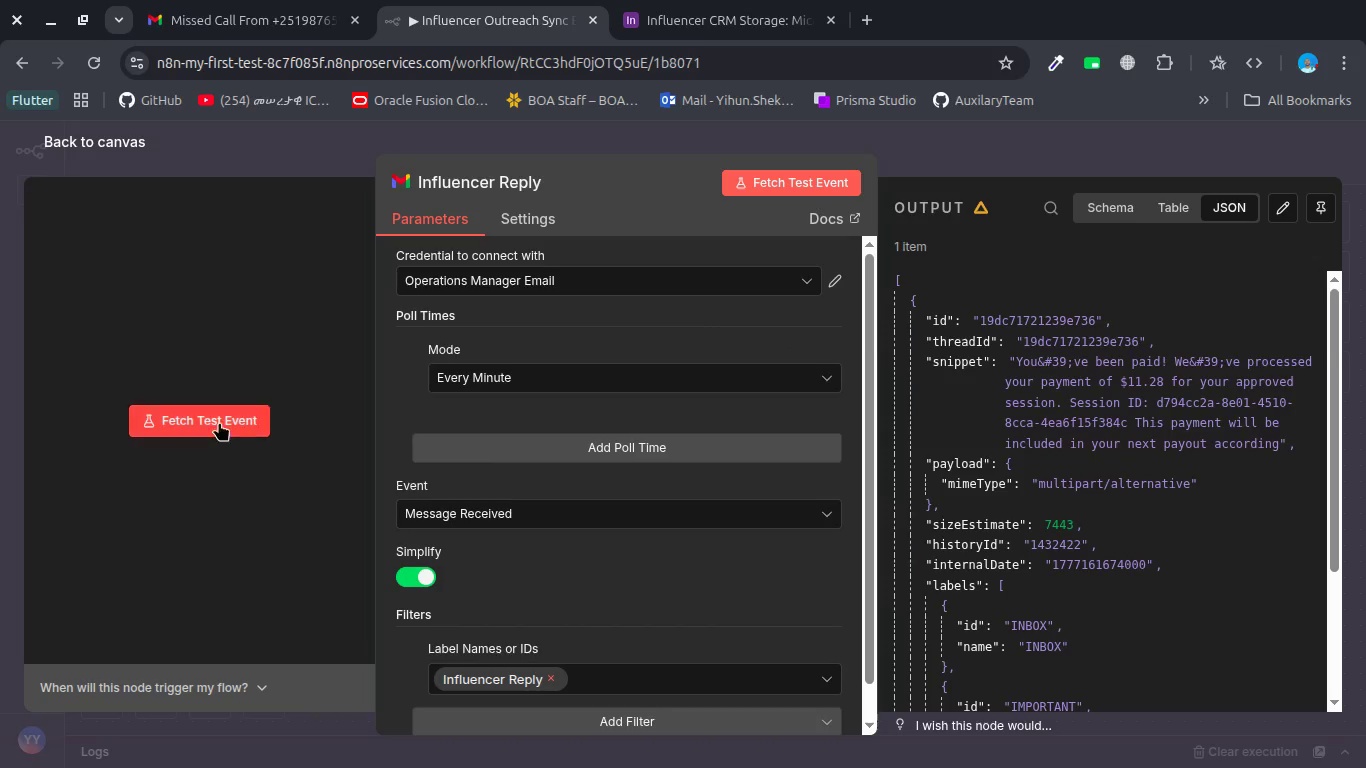 
left_click([215, 422])
 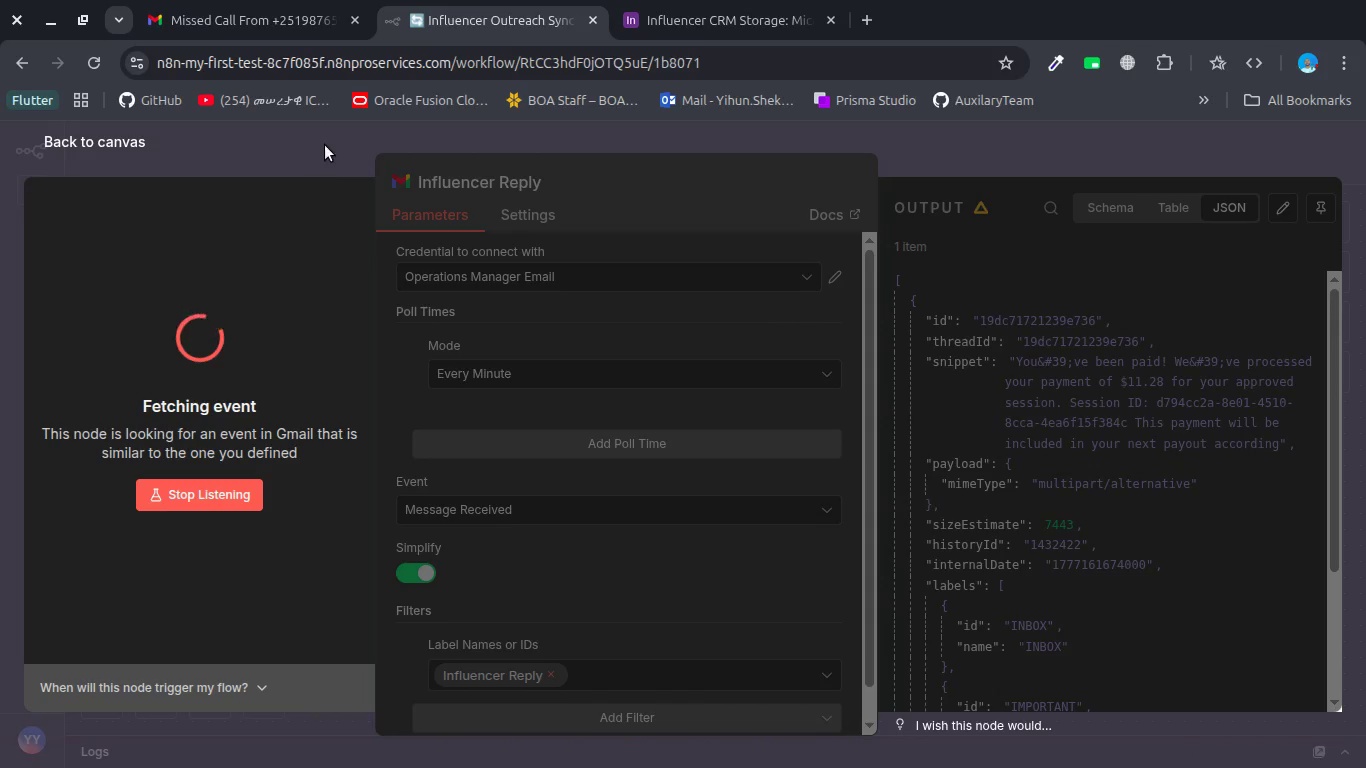 
left_click([325, 145])
 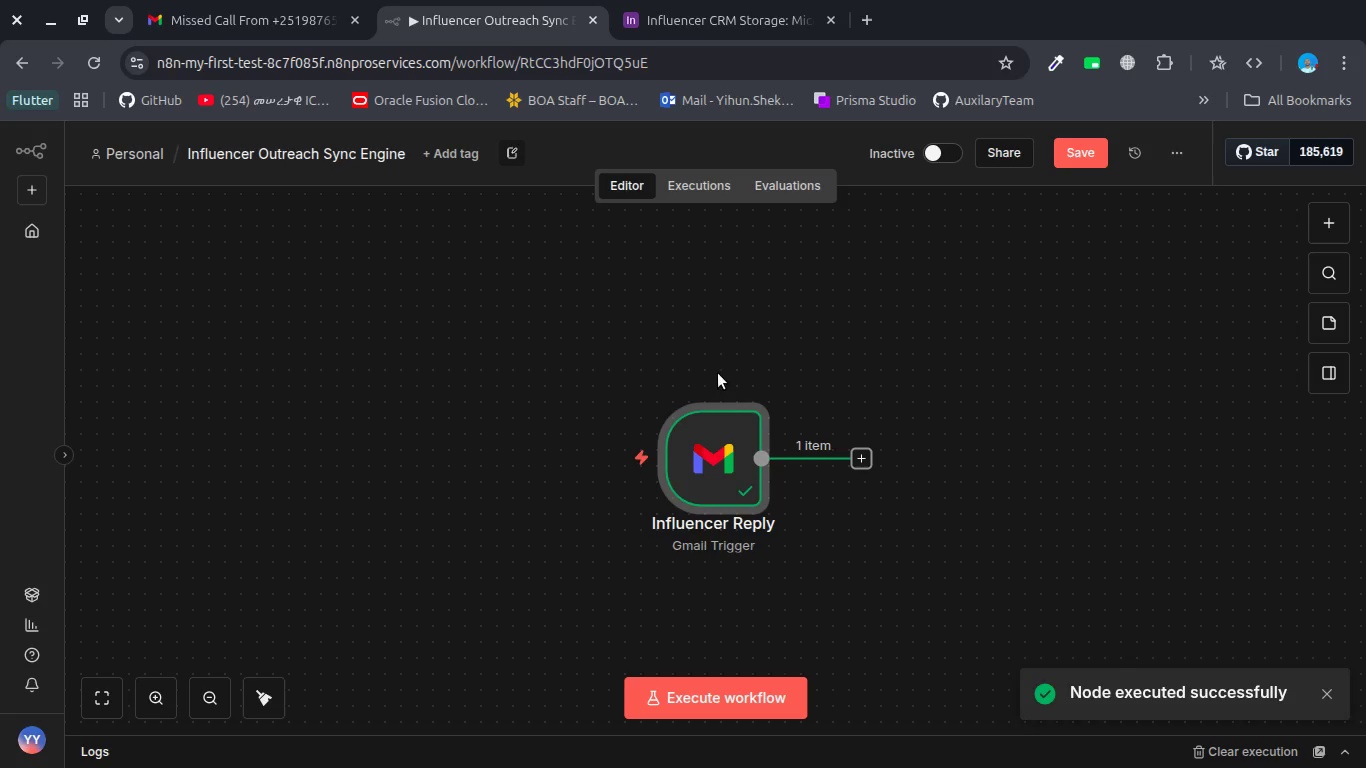 
left_click_drag(start_coordinate=[728, 460], to_coordinate=[336, 460])
 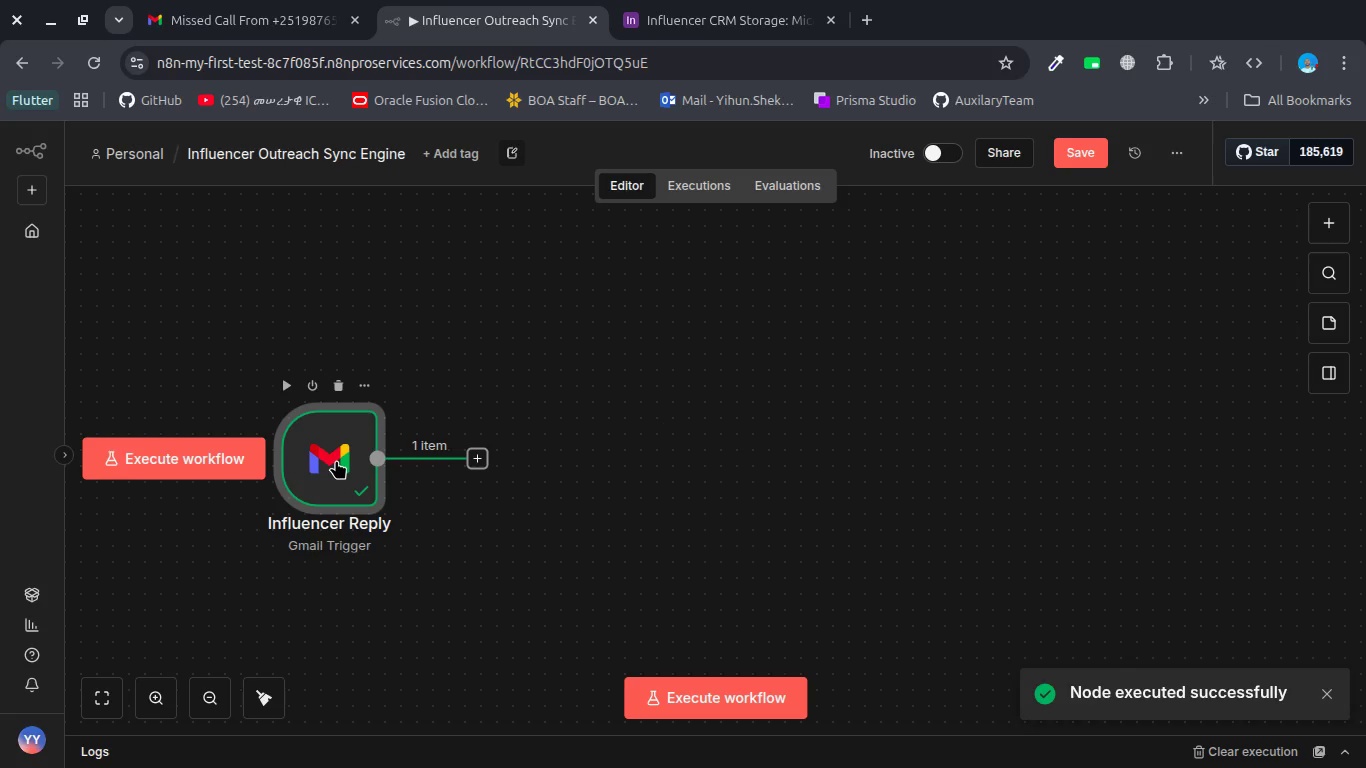 
left_click_drag(start_coordinate=[336, 460], to_coordinate=[227, 468])
 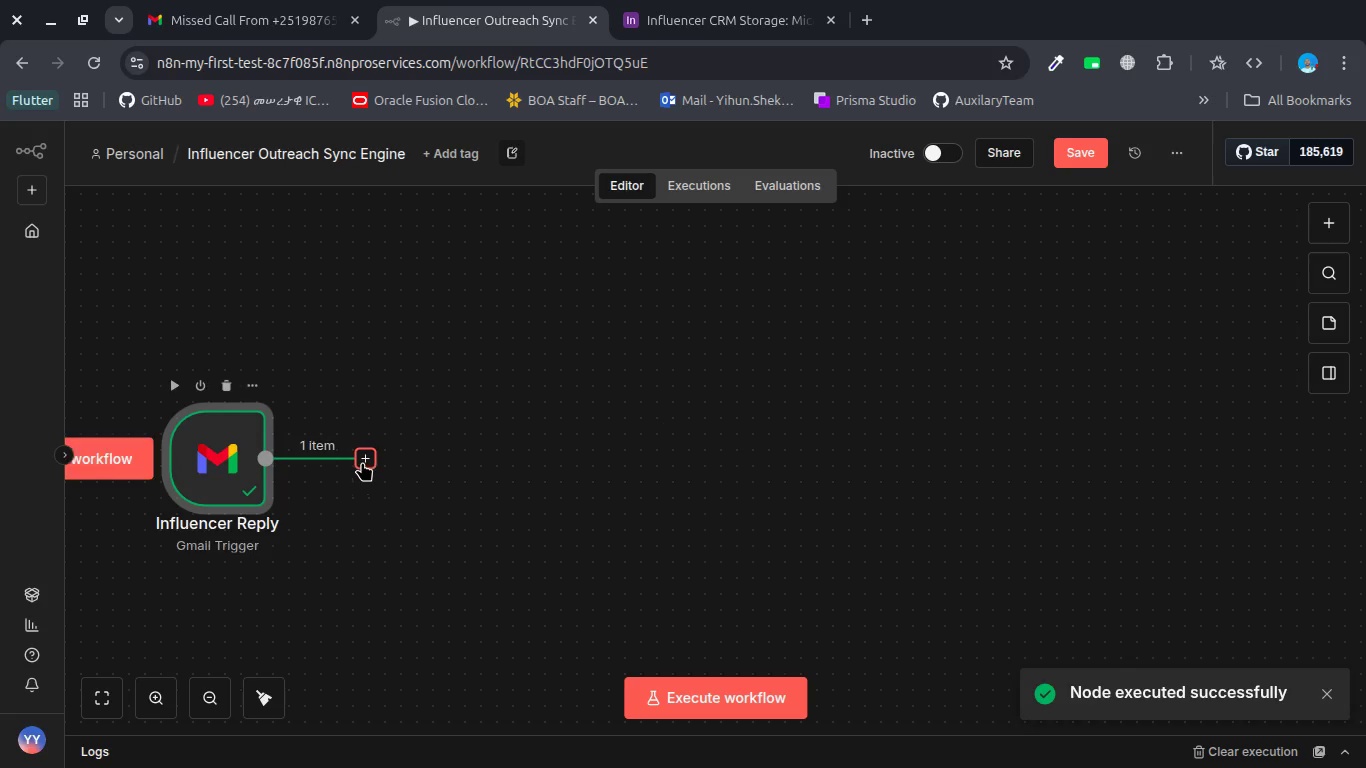 
left_click([362, 462])
 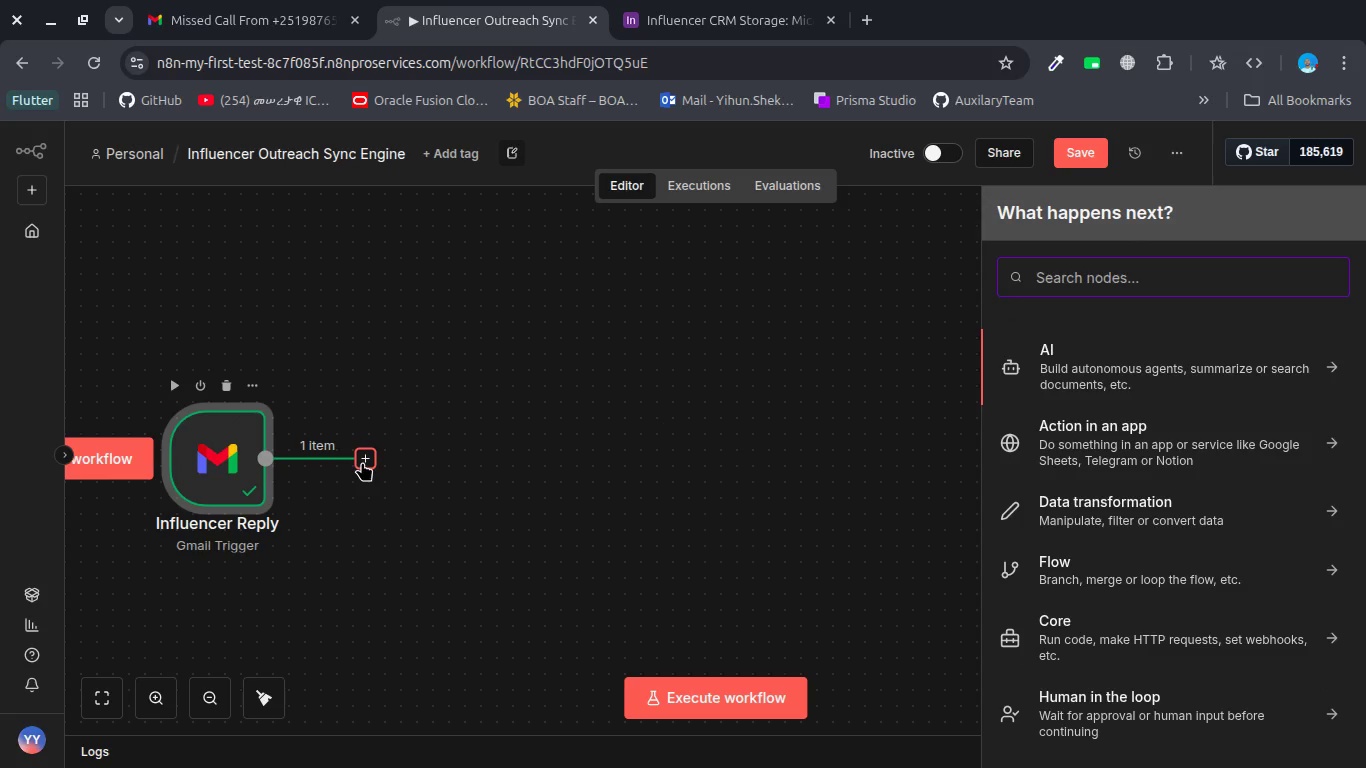 
type(set)
 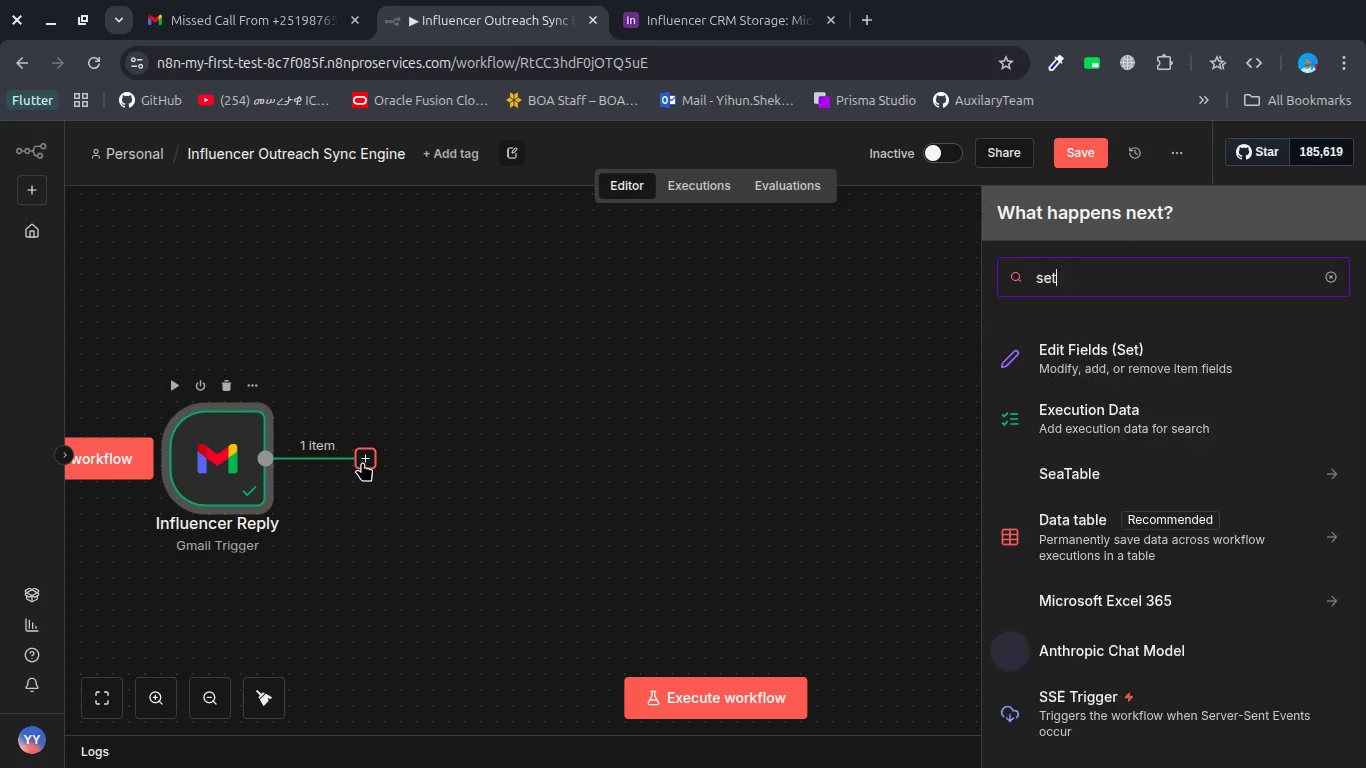 
key(Enter)
 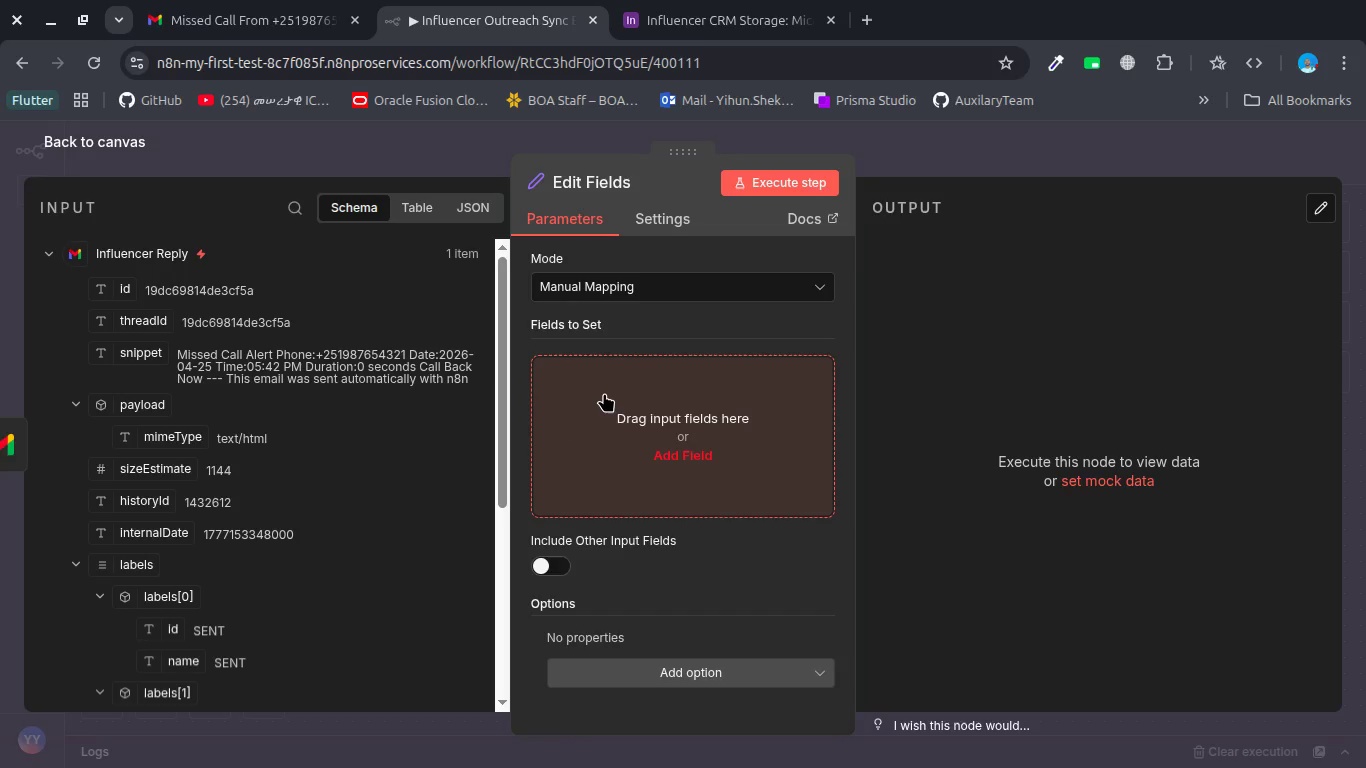 
wait(7.29)
 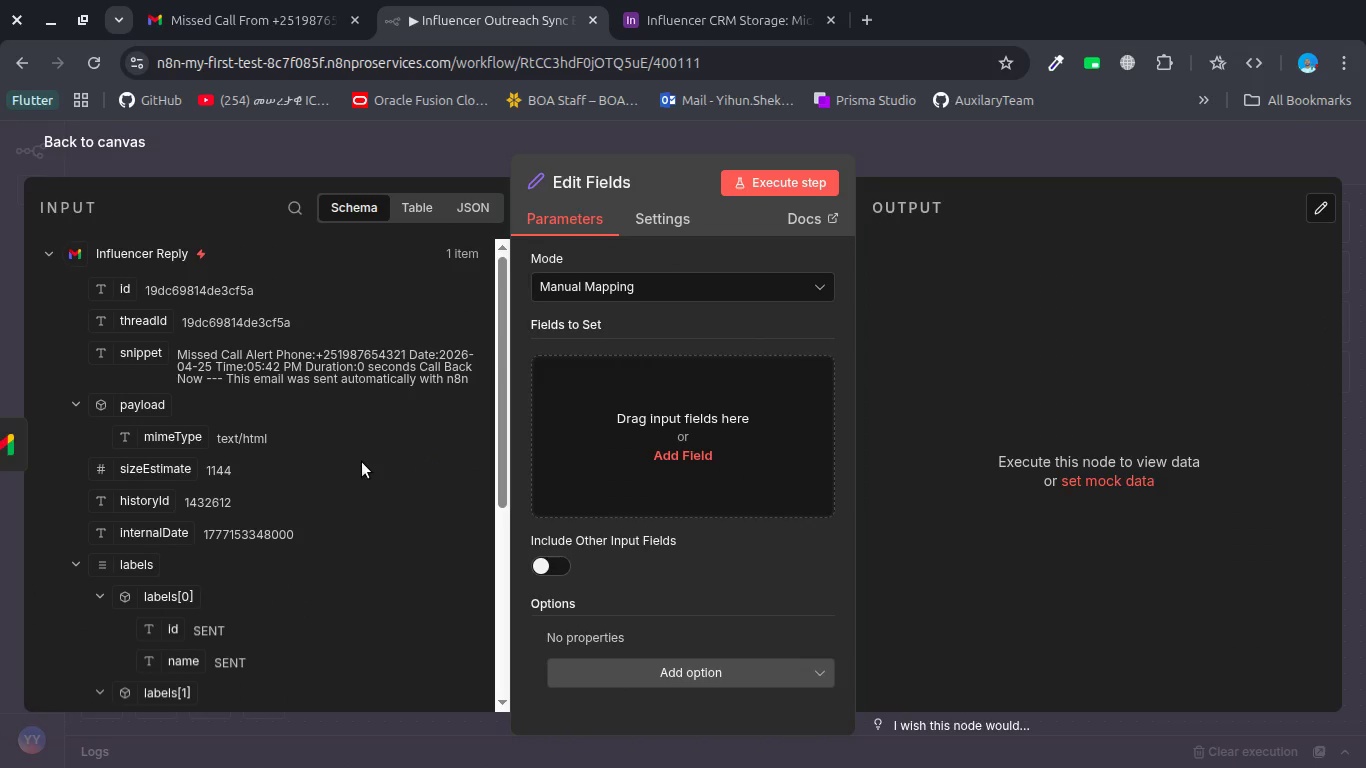 
left_click([604, 393])
 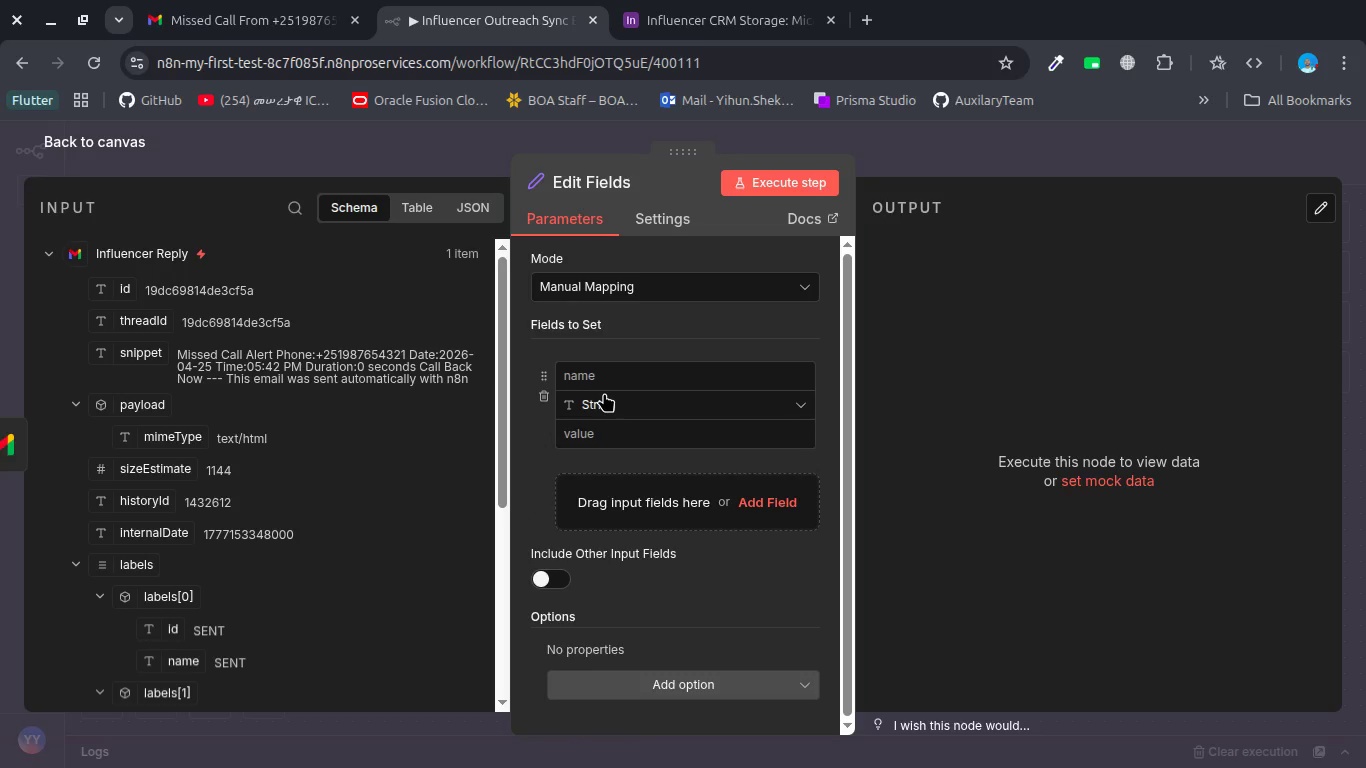 
type(Email)
 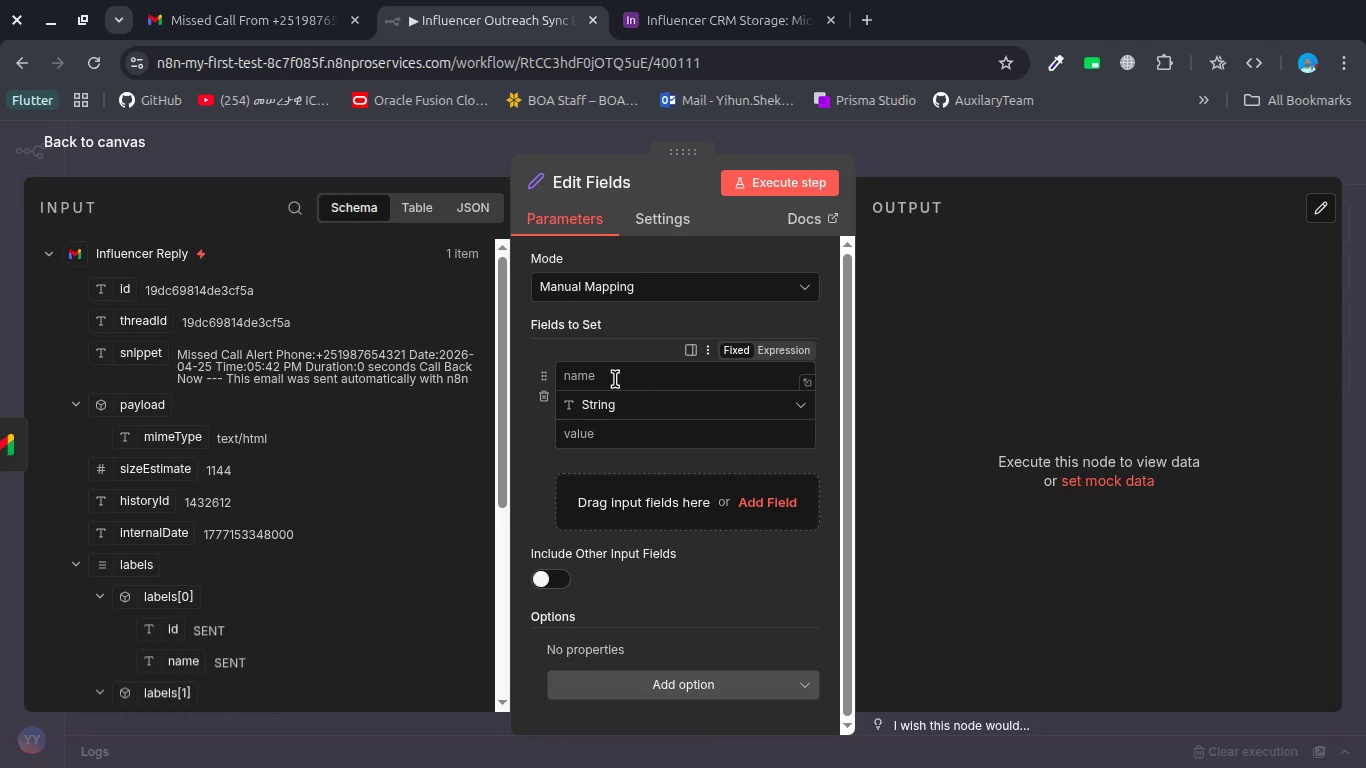 
left_click([615, 379])
 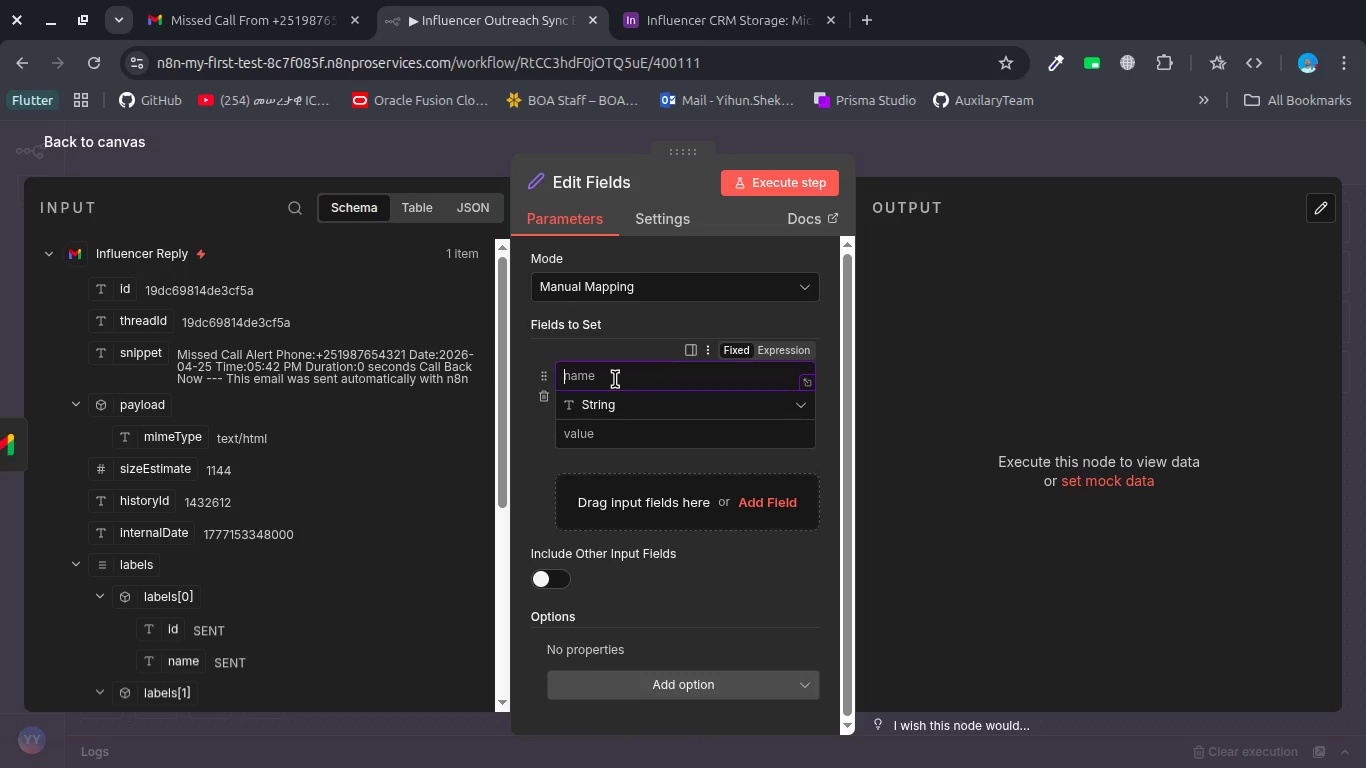 
type(Email)
 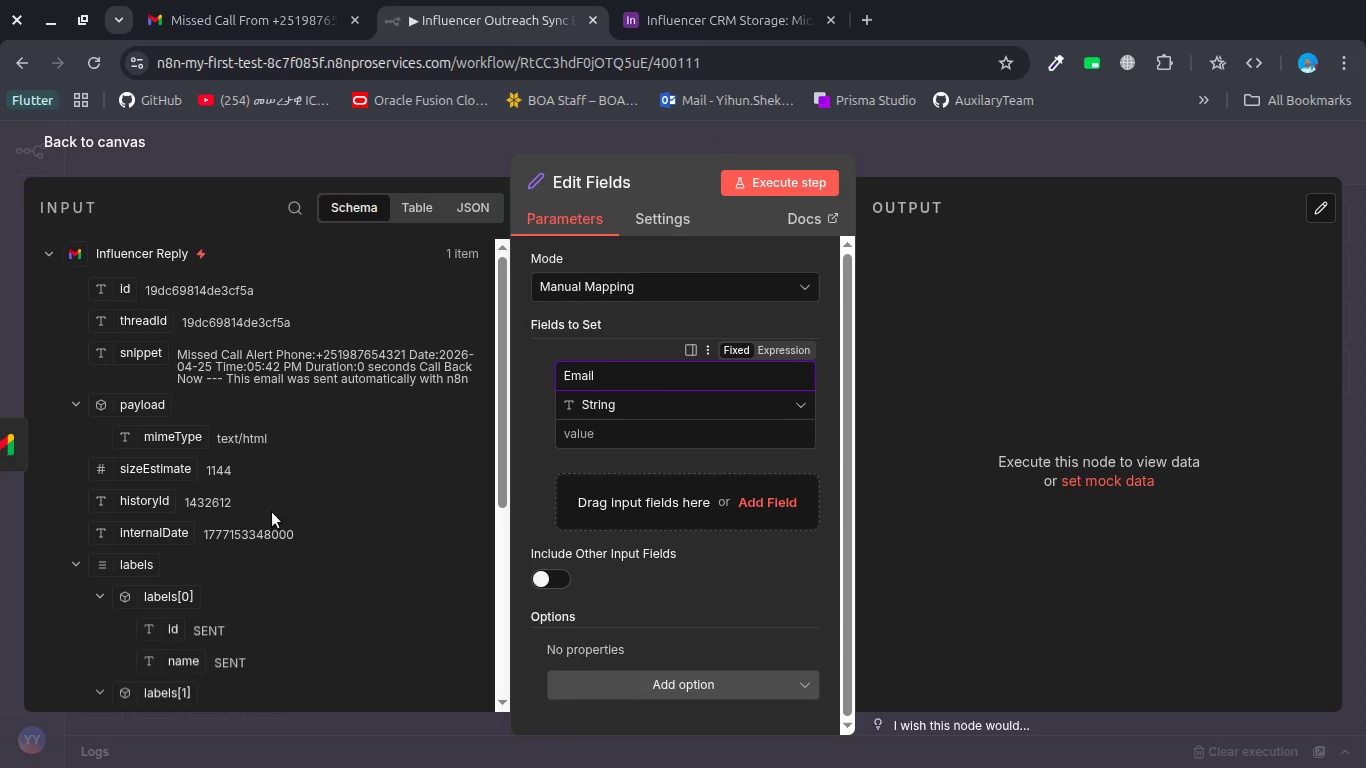 
scroll: coordinate [251, 520], scroll_direction: down, amount: 4.0
 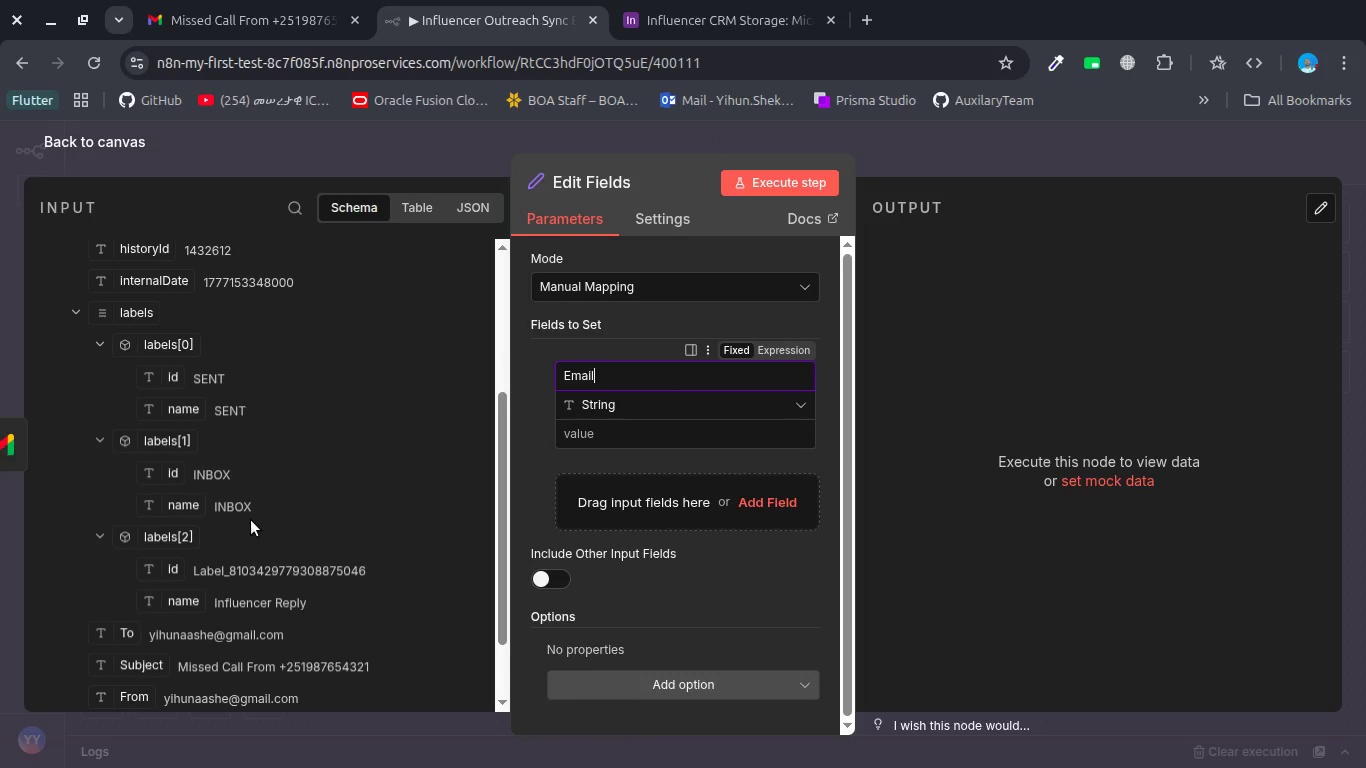 
wait(7.87)
 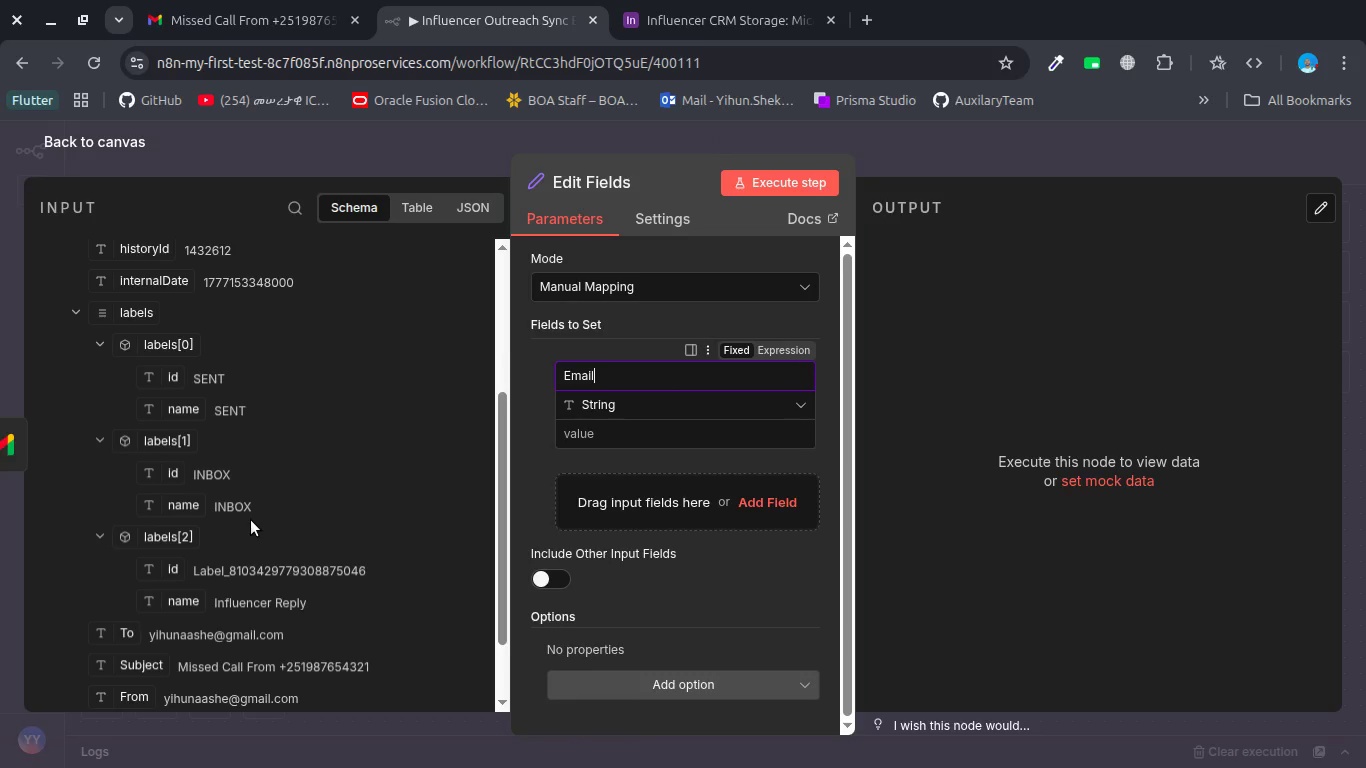 
left_click_drag(start_coordinate=[138, 689], to_coordinate=[598, 435])
 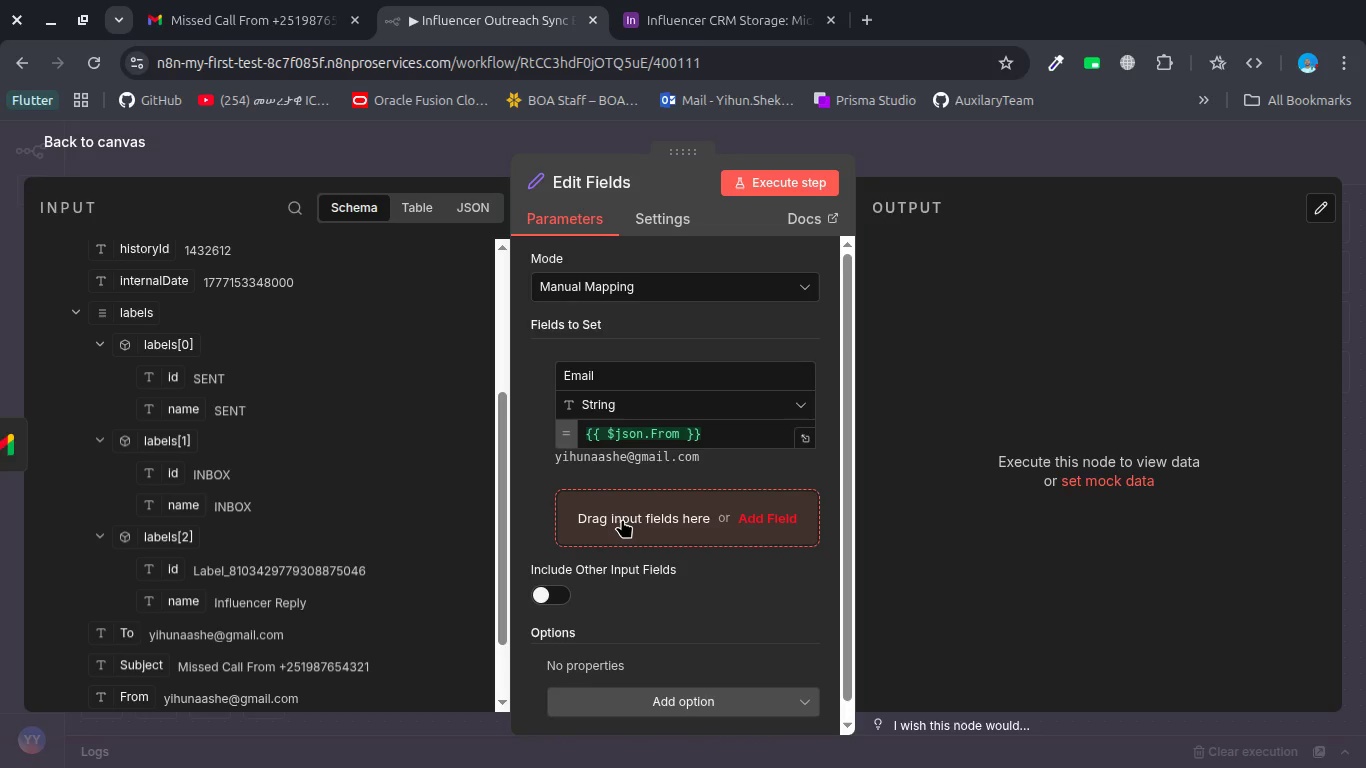 
wait(6.54)
 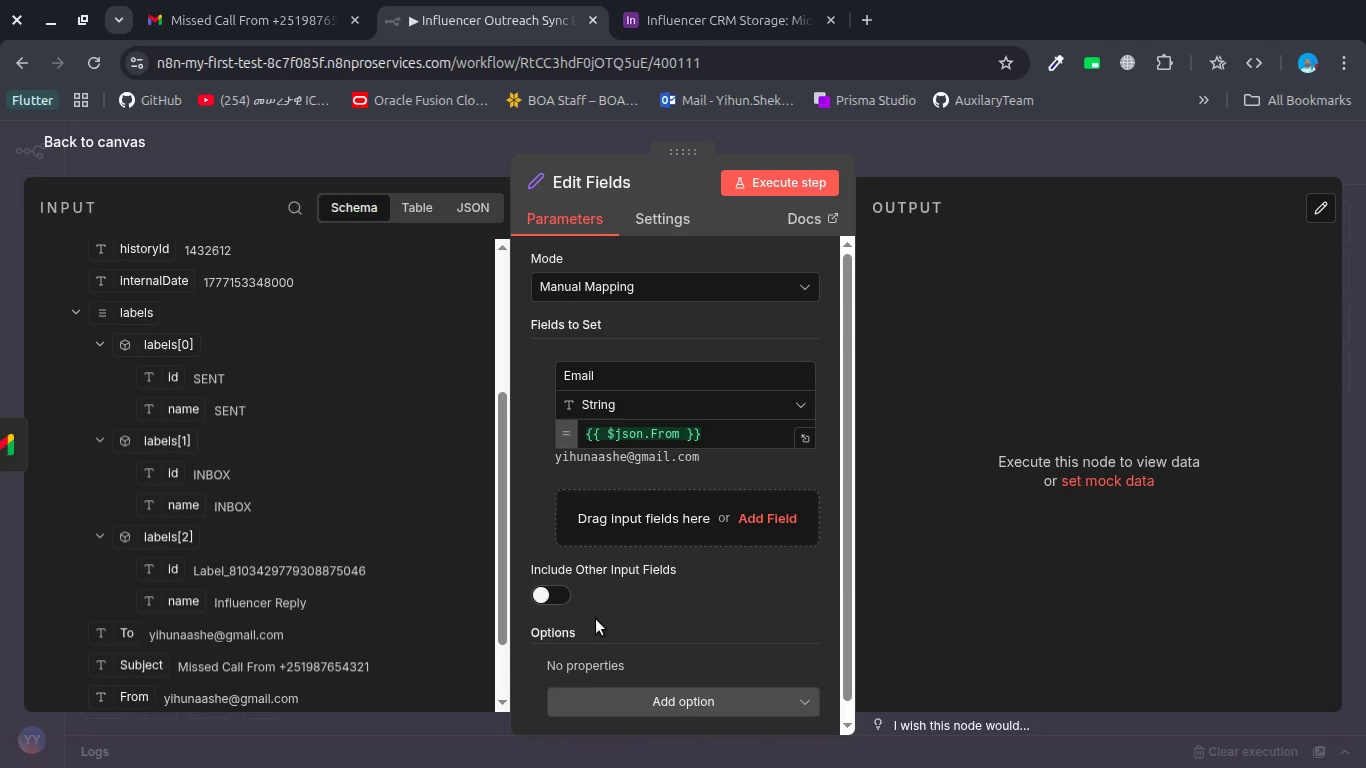 
left_click([576, 180])
 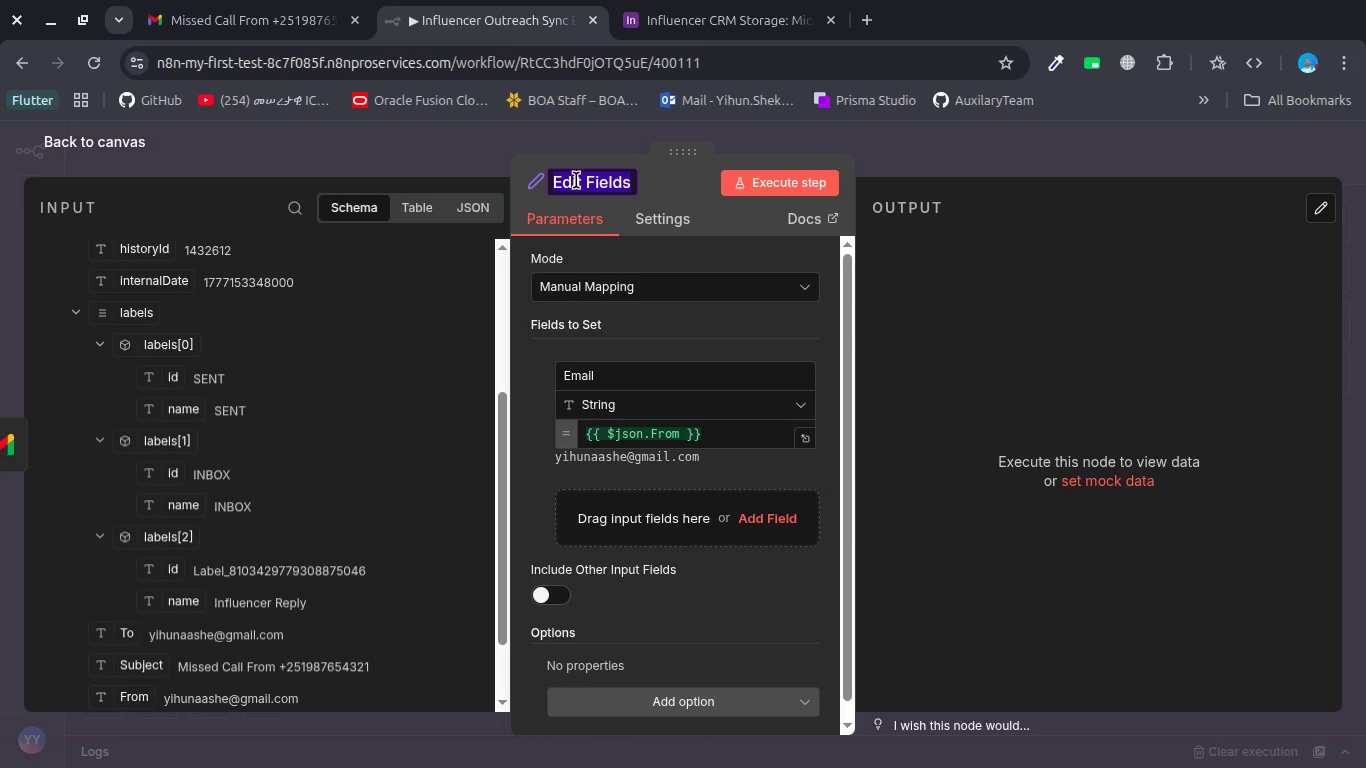 
type(@. Extractn)
key(Backspace)
key(Backspace)
key(Backspace)
key(Backspace)
 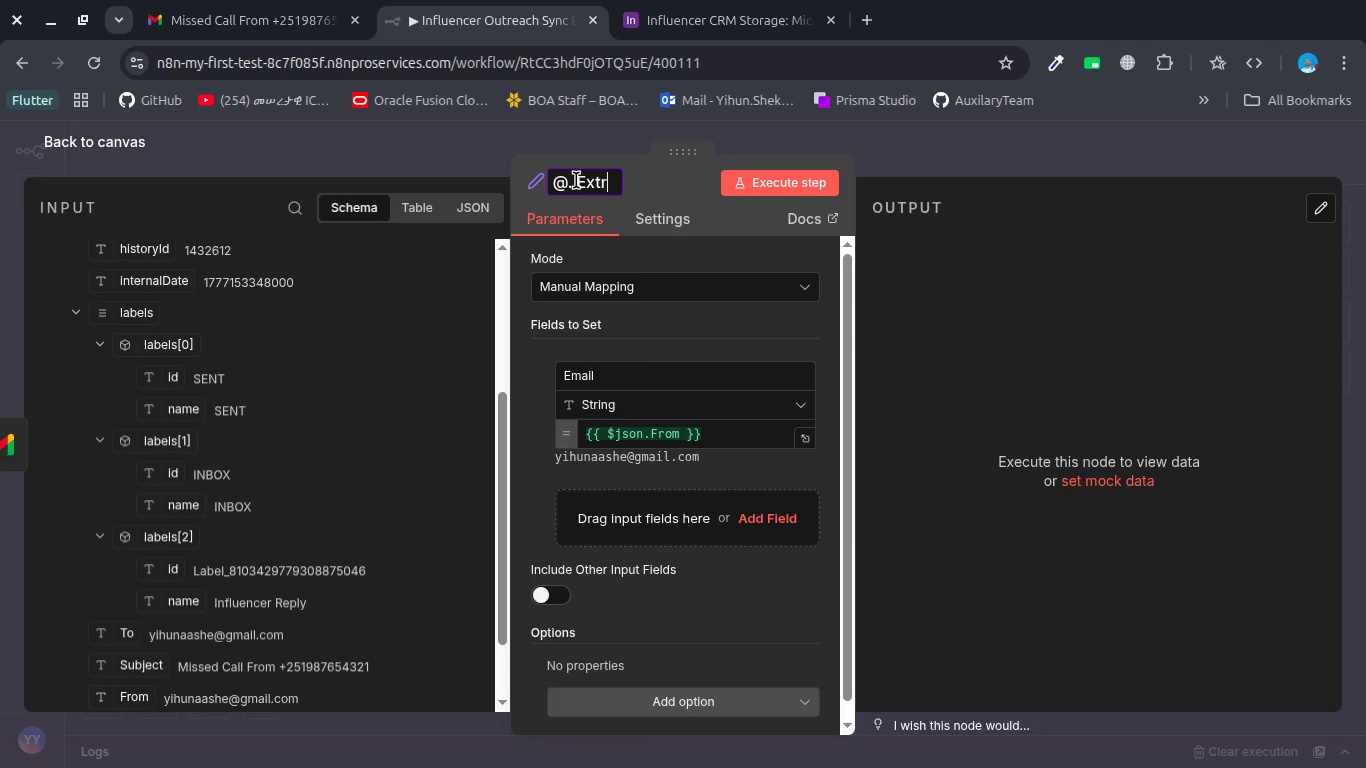 
key(Control+Backspace)
 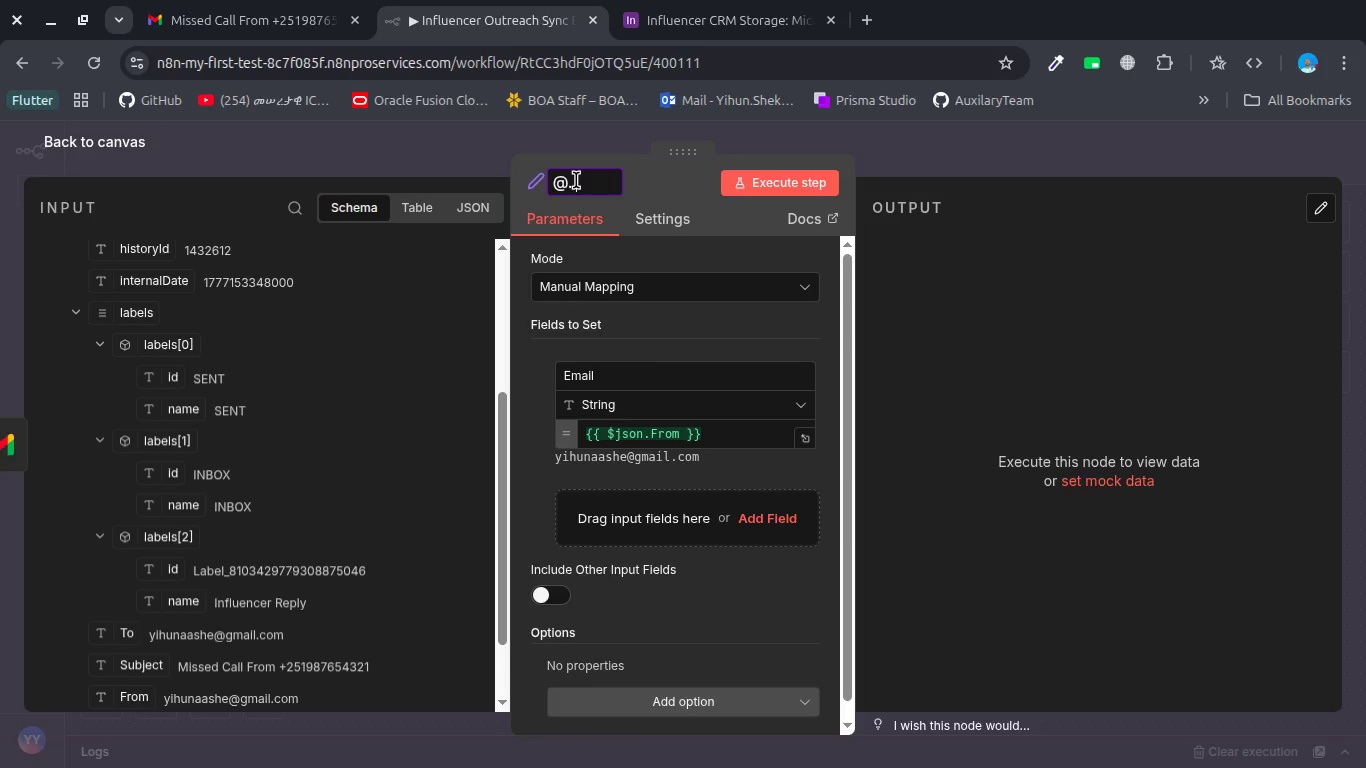 
key(Control+Backspace)
 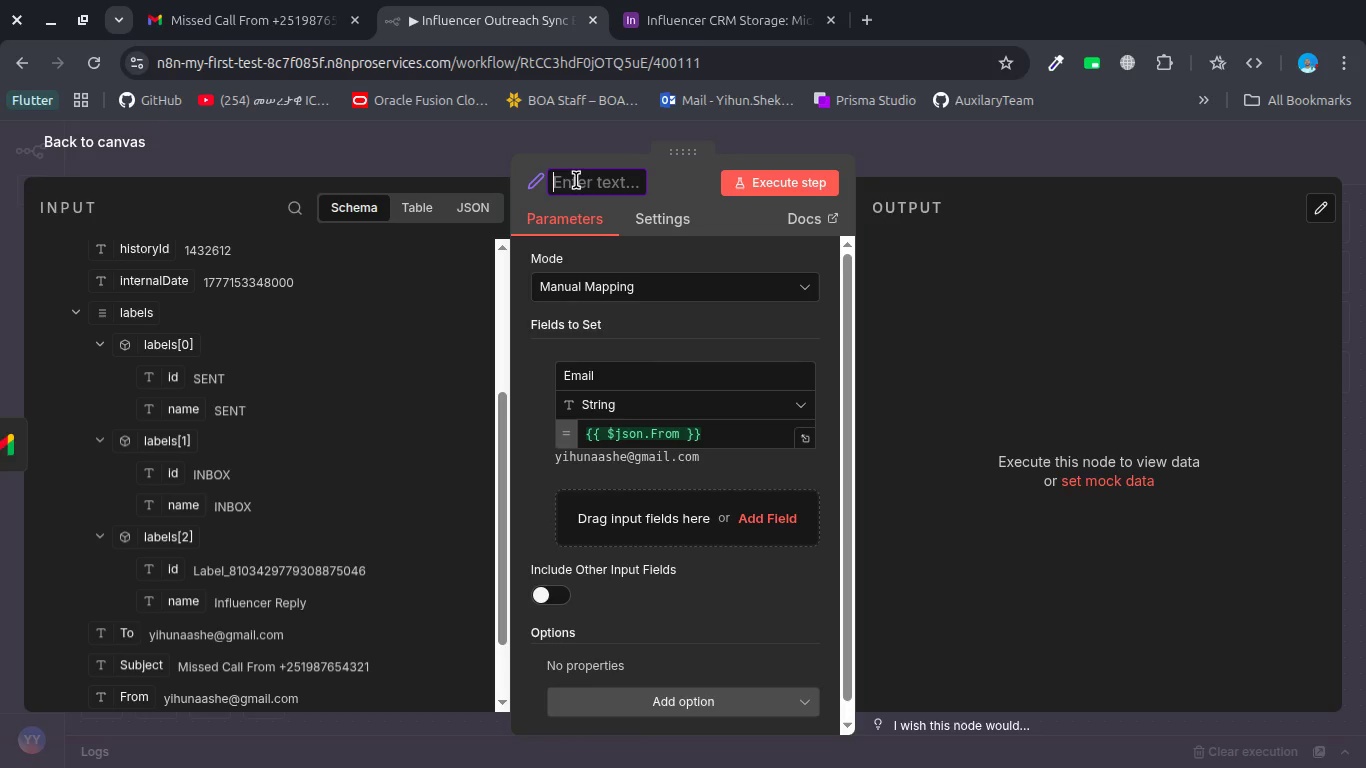 
key(Control+Backspace)
 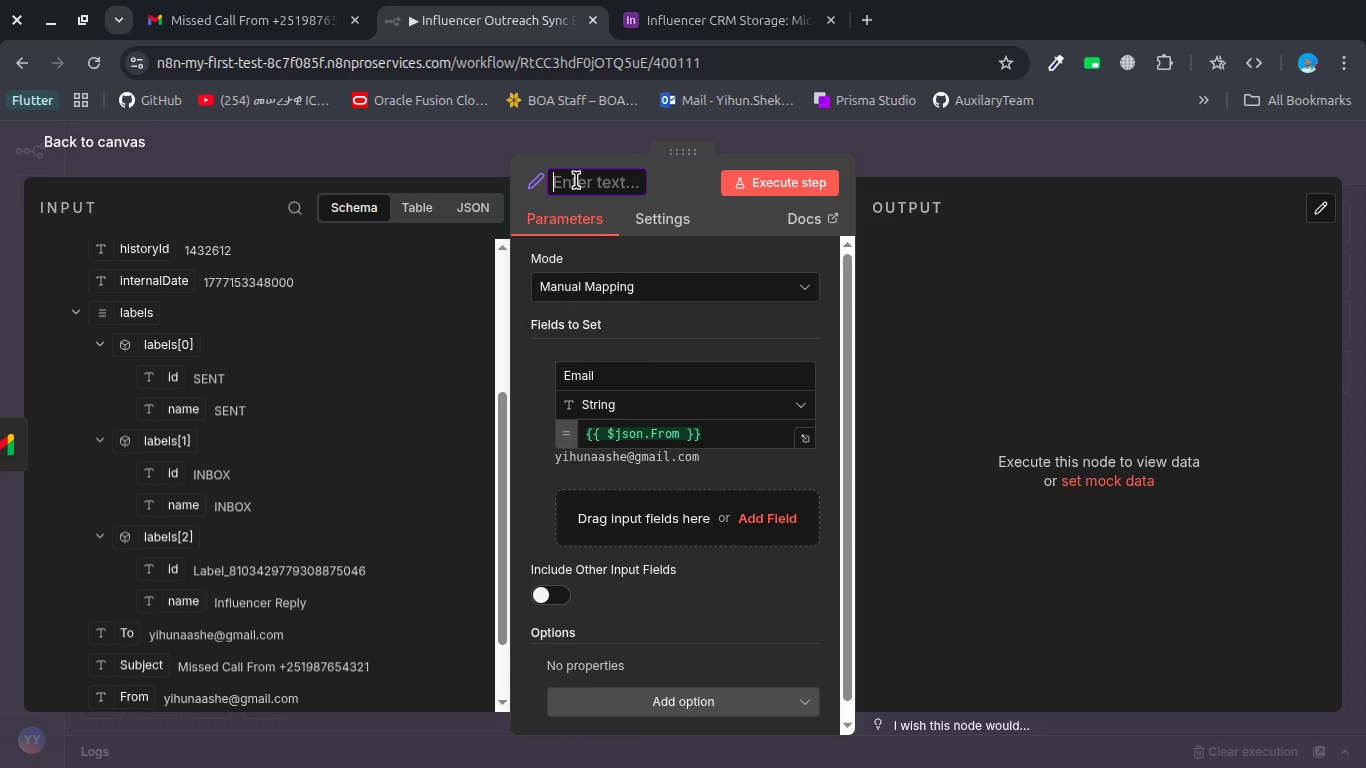 
wait(7.6)
 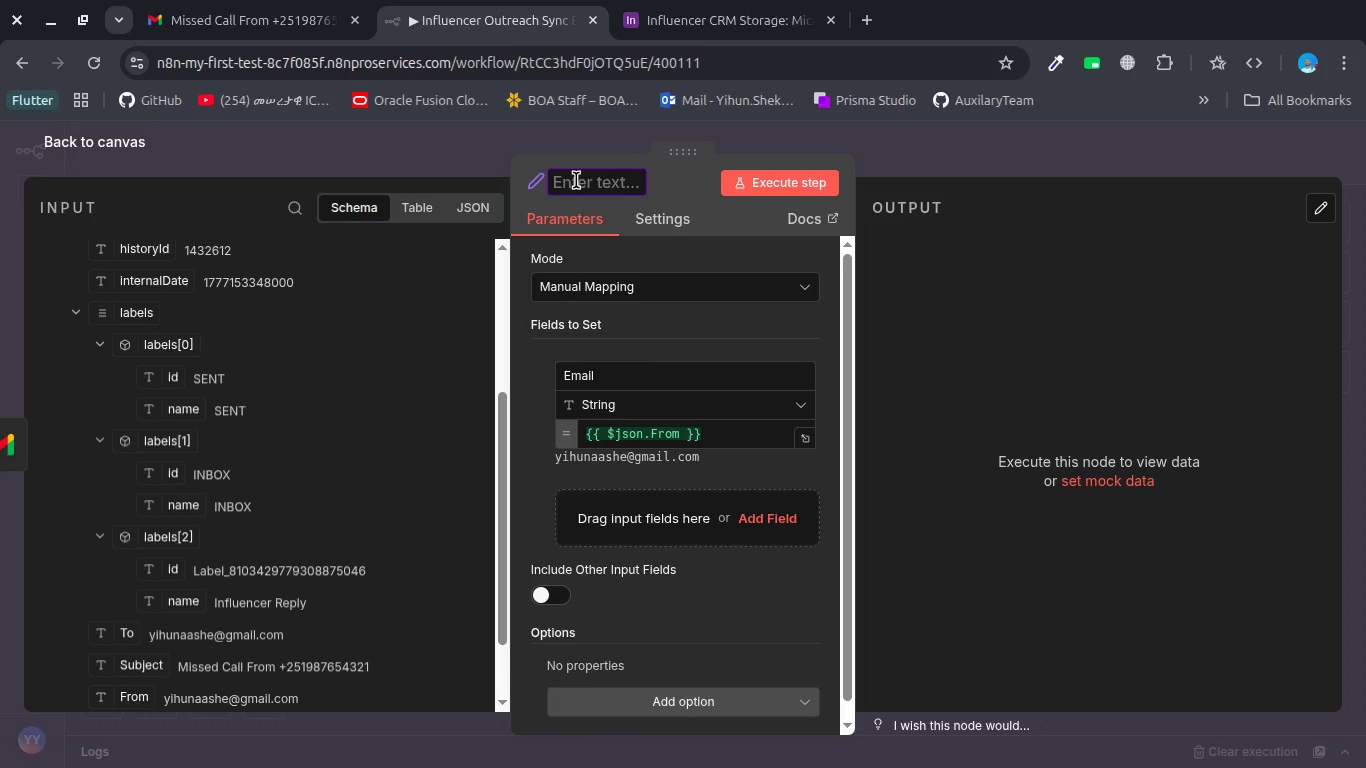 
type(2/)
key(Backspace)
type(. Exract Sender Email)
 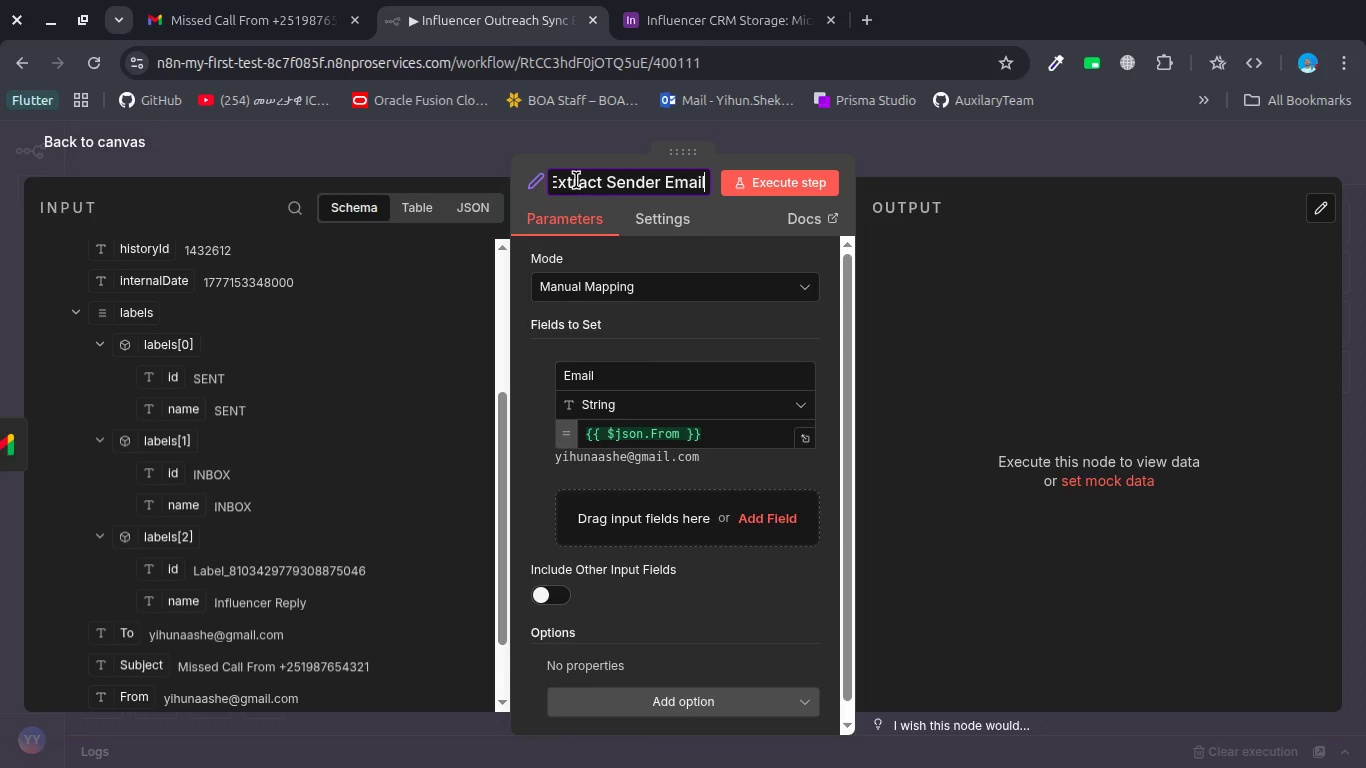 
key(Enter)
 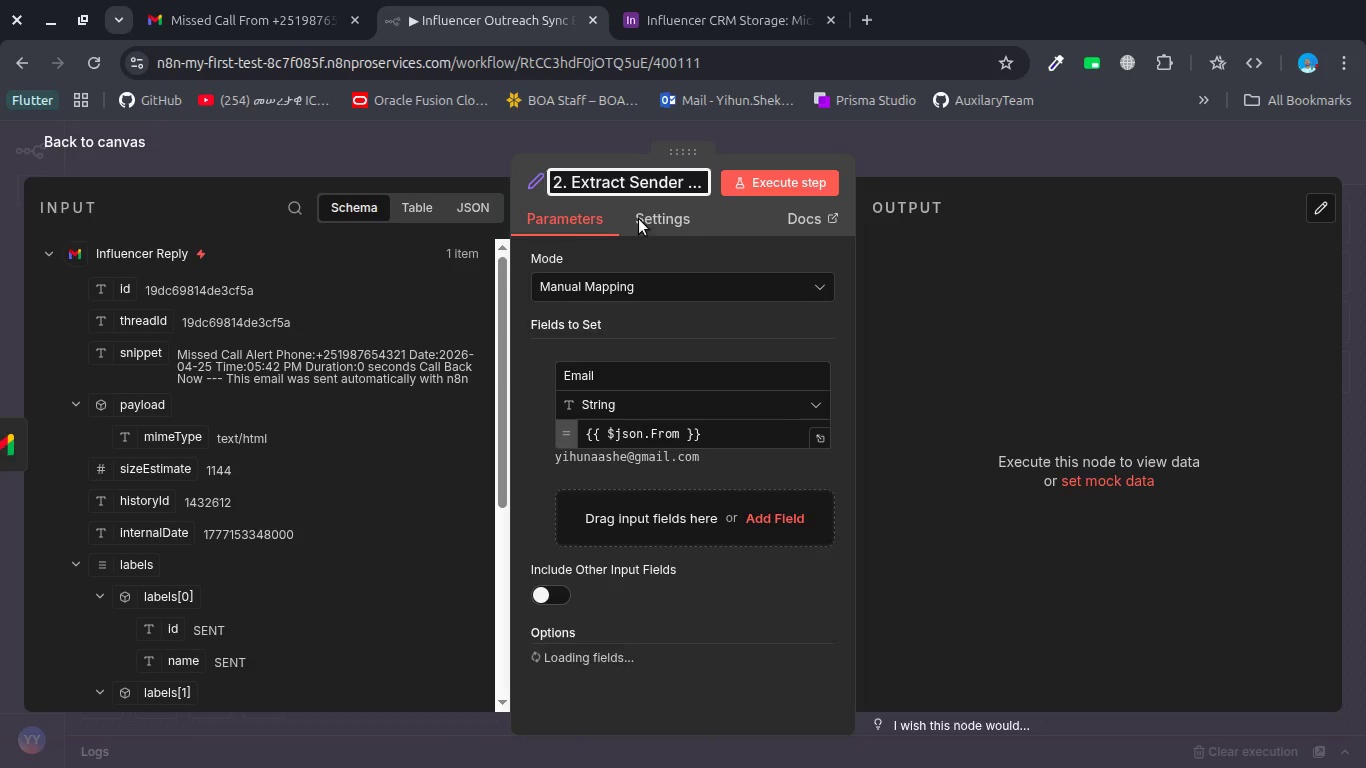 
mouse_move([701, 330])
 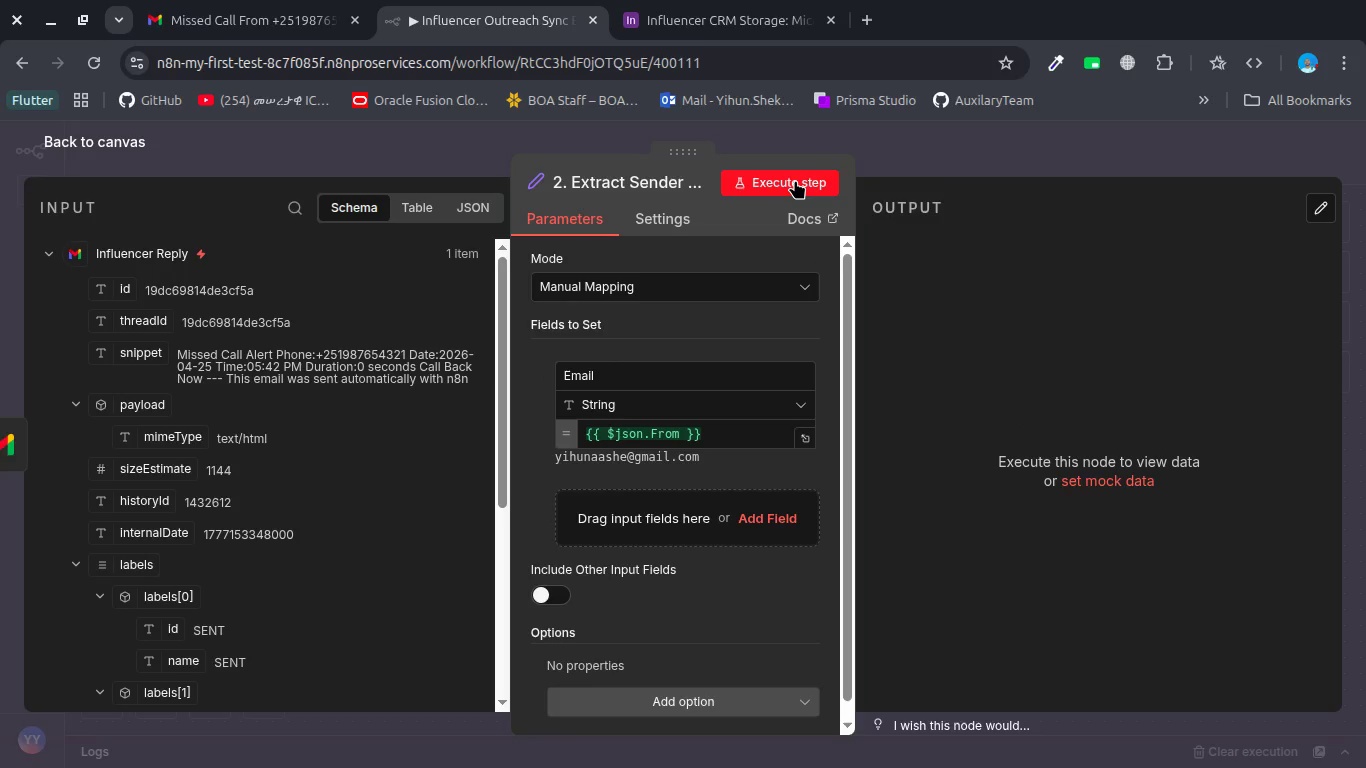 
left_click([795, 180])
 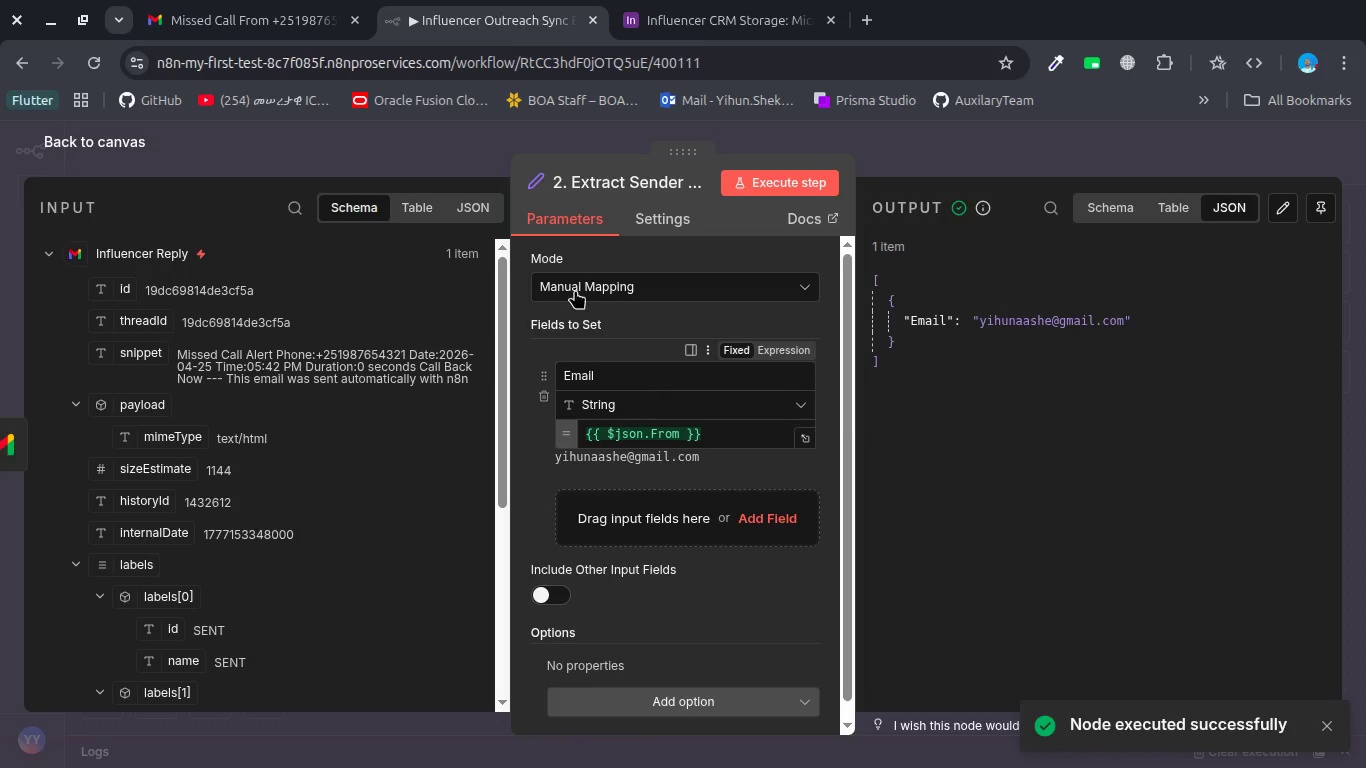 
wait(5.6)
 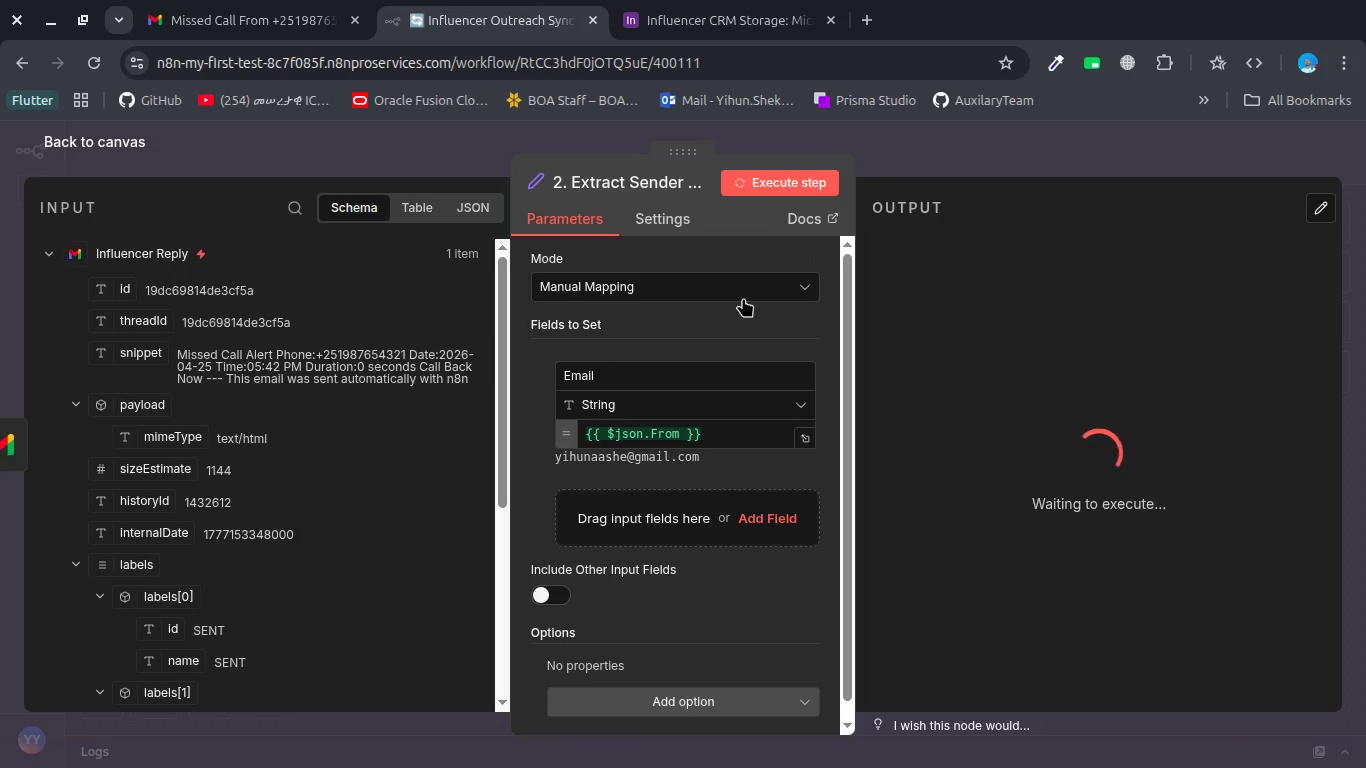 
left_click([468, 162])
 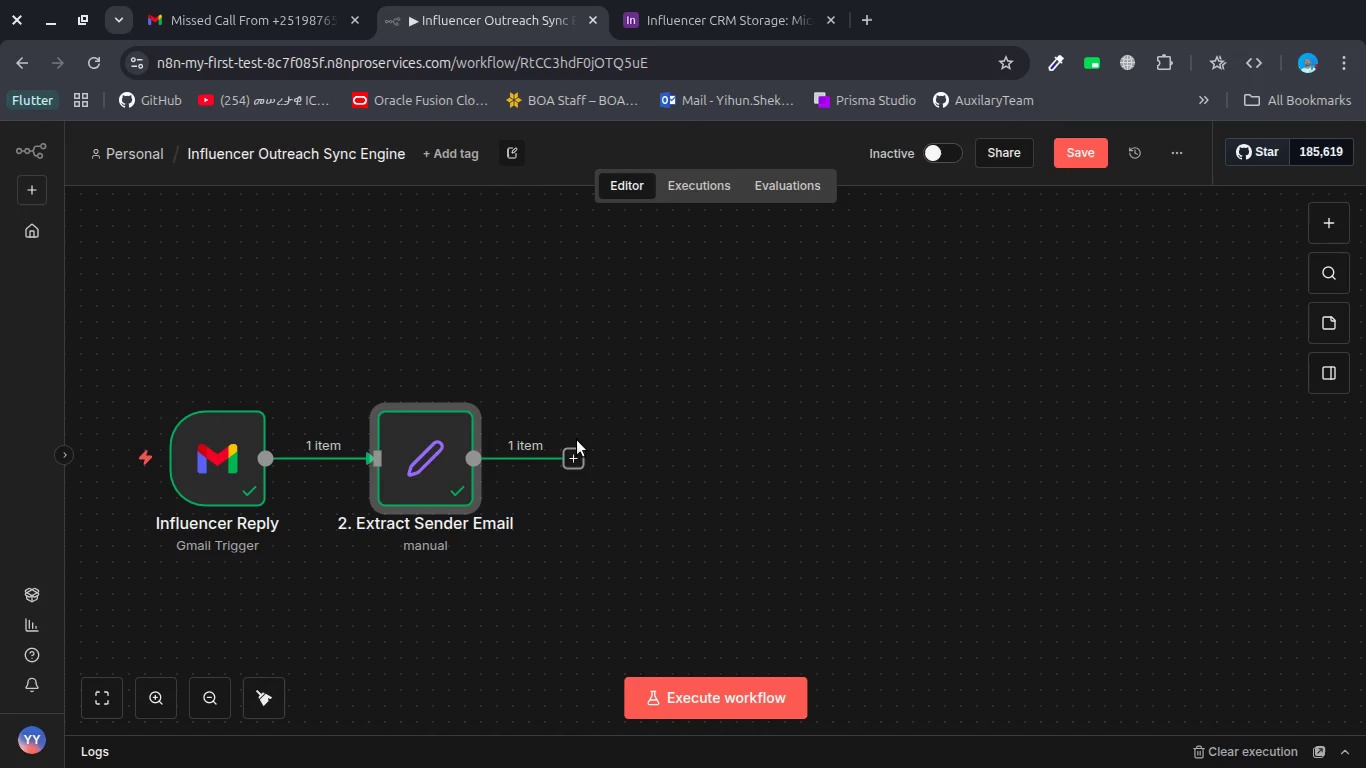 
left_click([574, 448])
 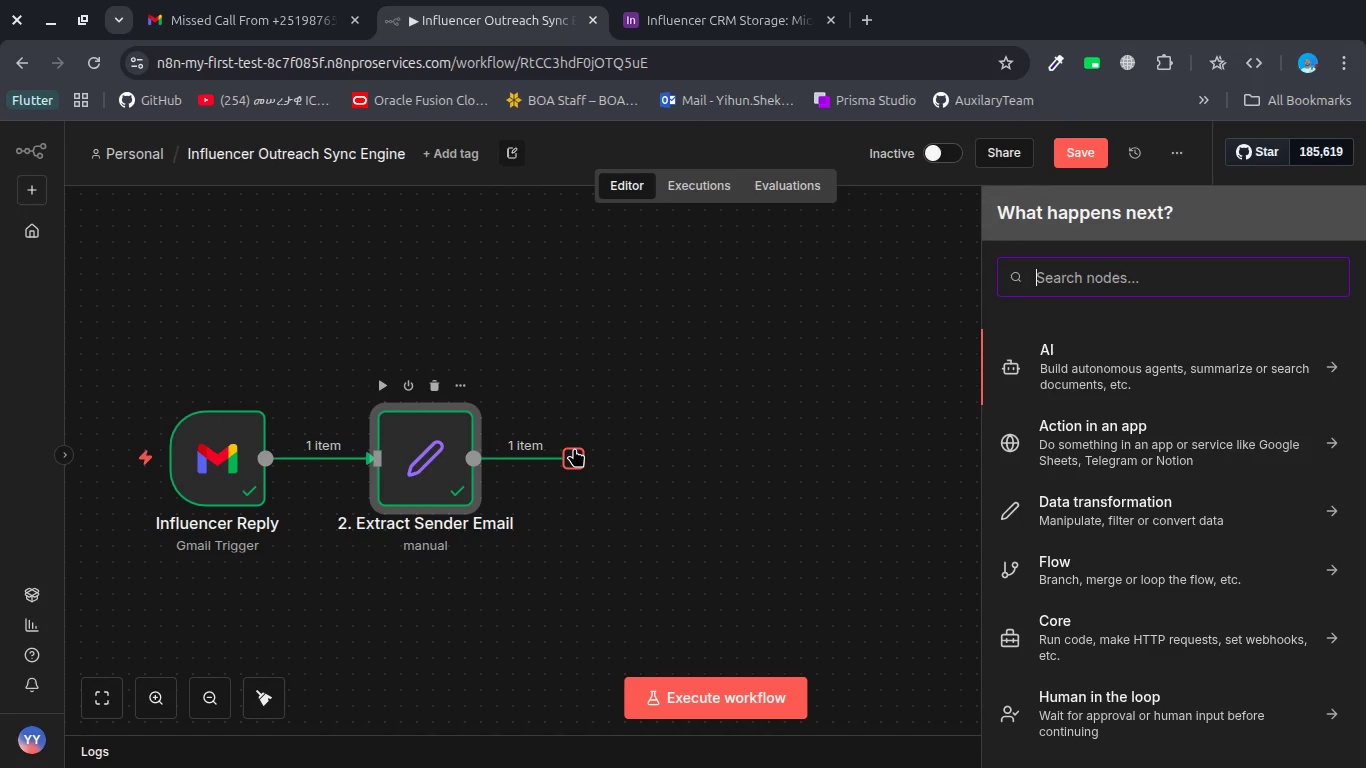 
type(airt)
 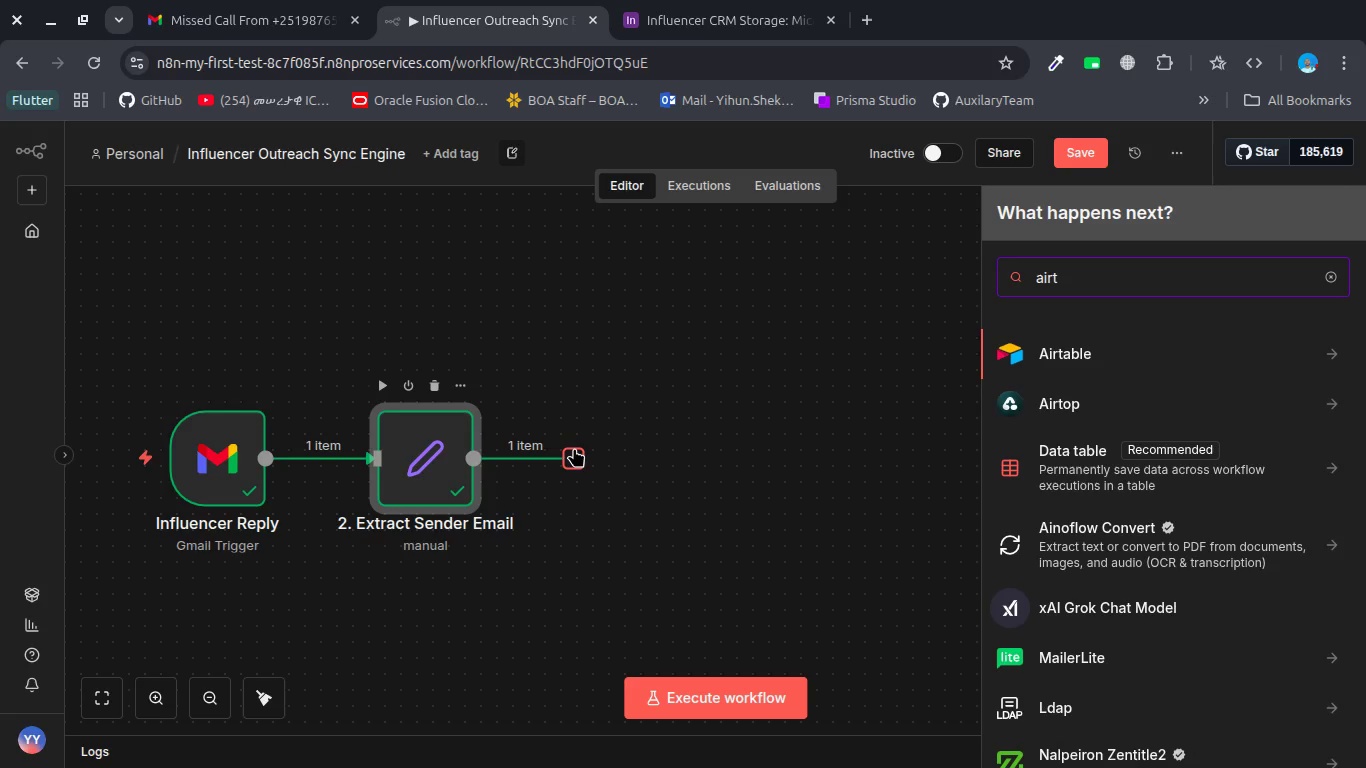 
key(Enter)
 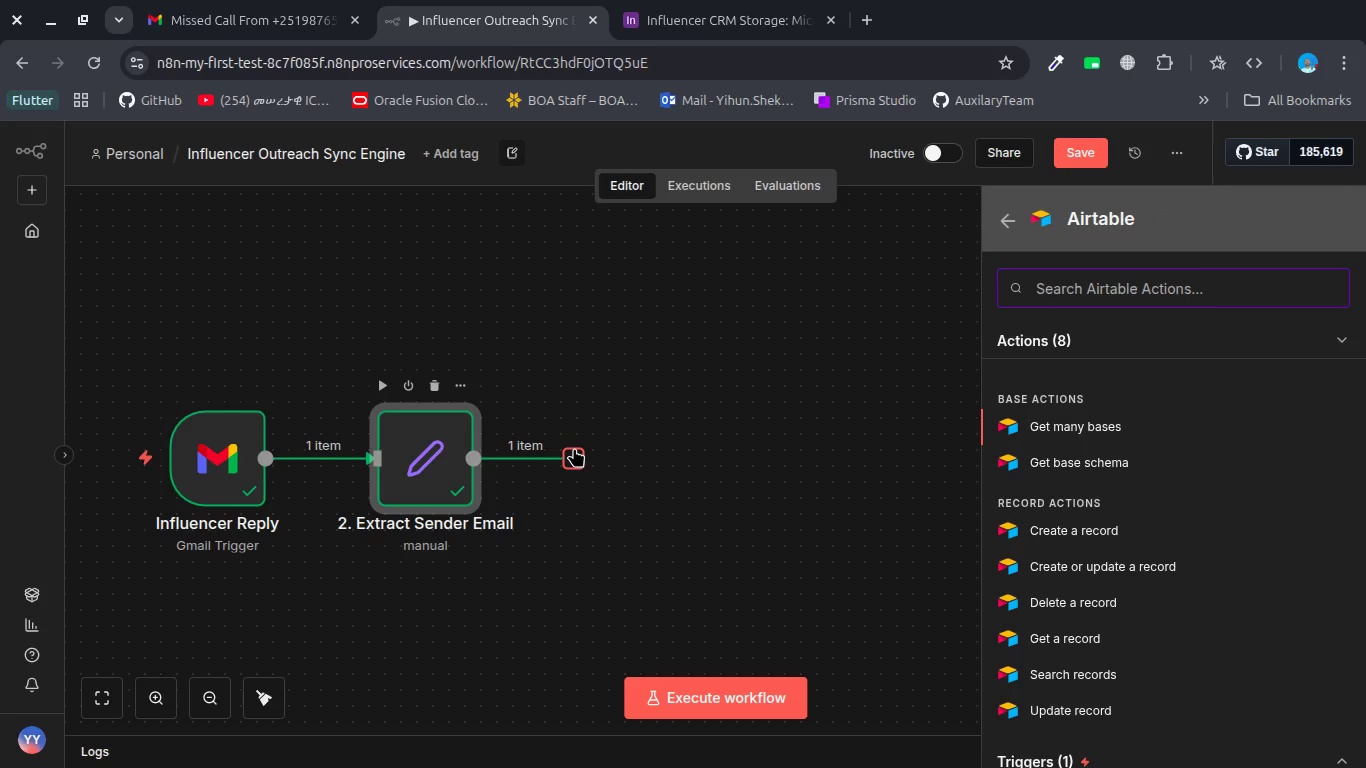 
type(sear)
 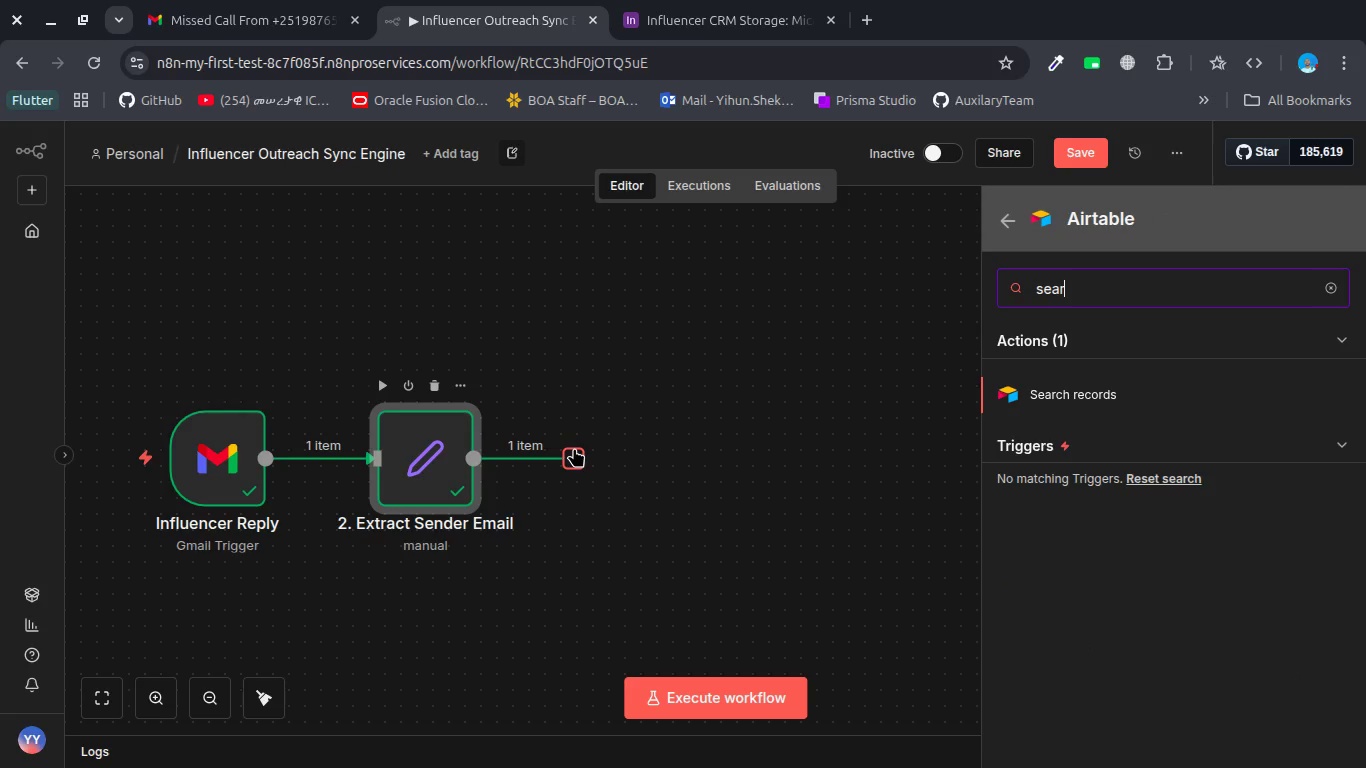 
key(Enter)
 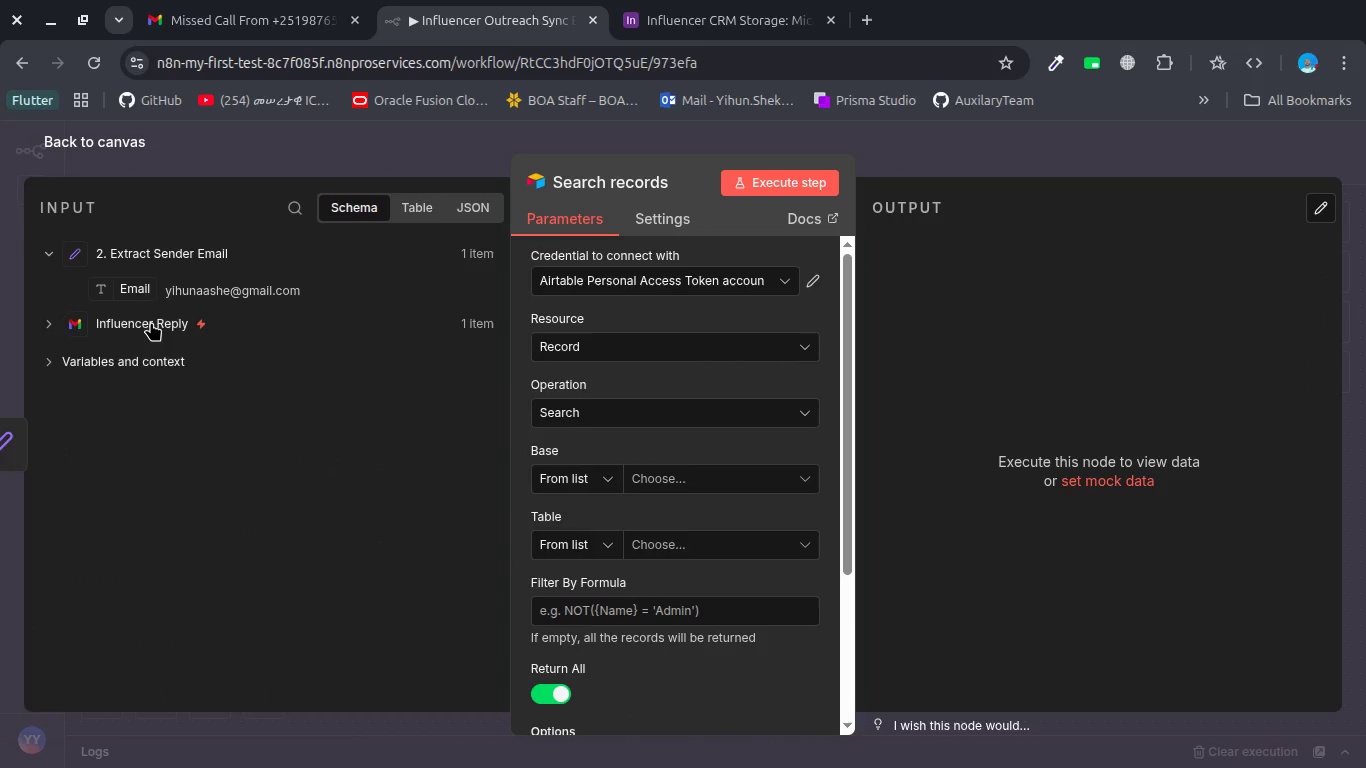 
wait(5.9)
 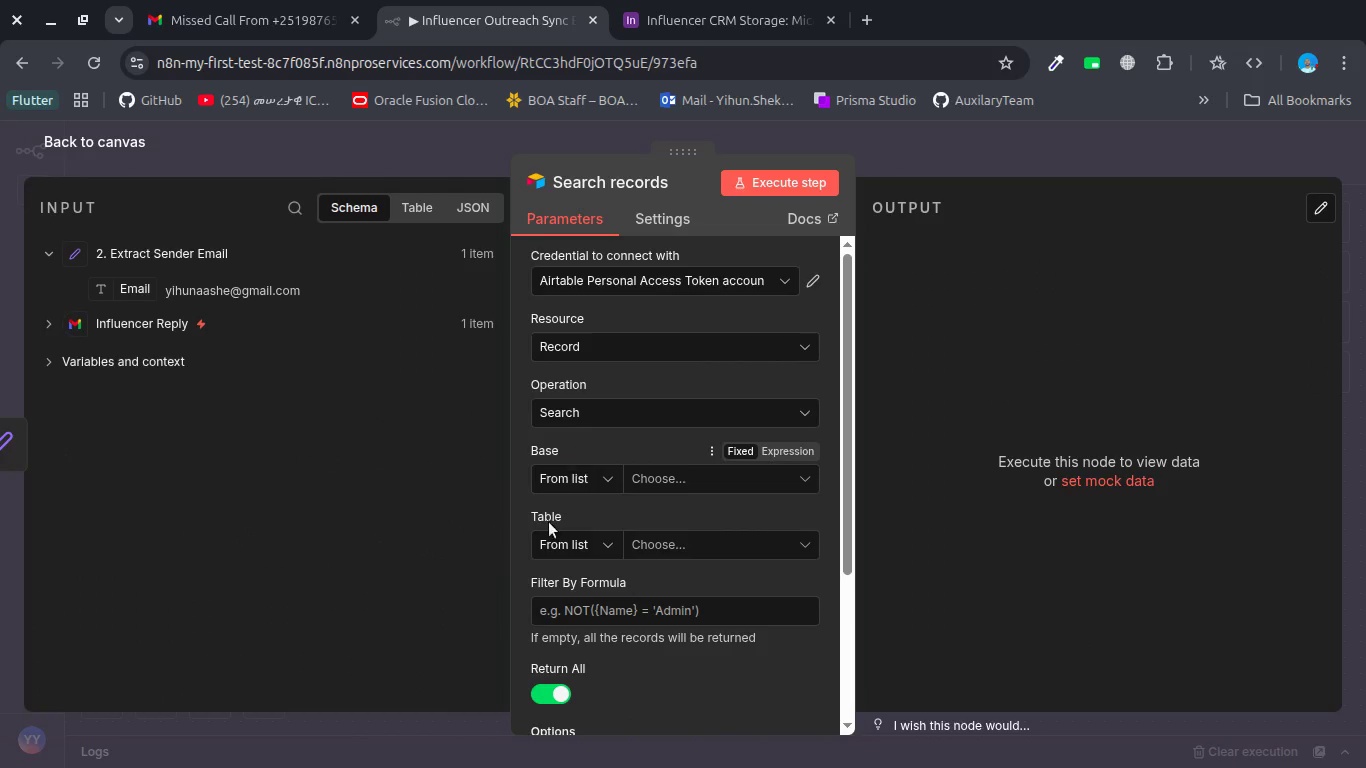 
left_click_drag(start_coordinate=[134, 286], to_coordinate=[577, 601])
 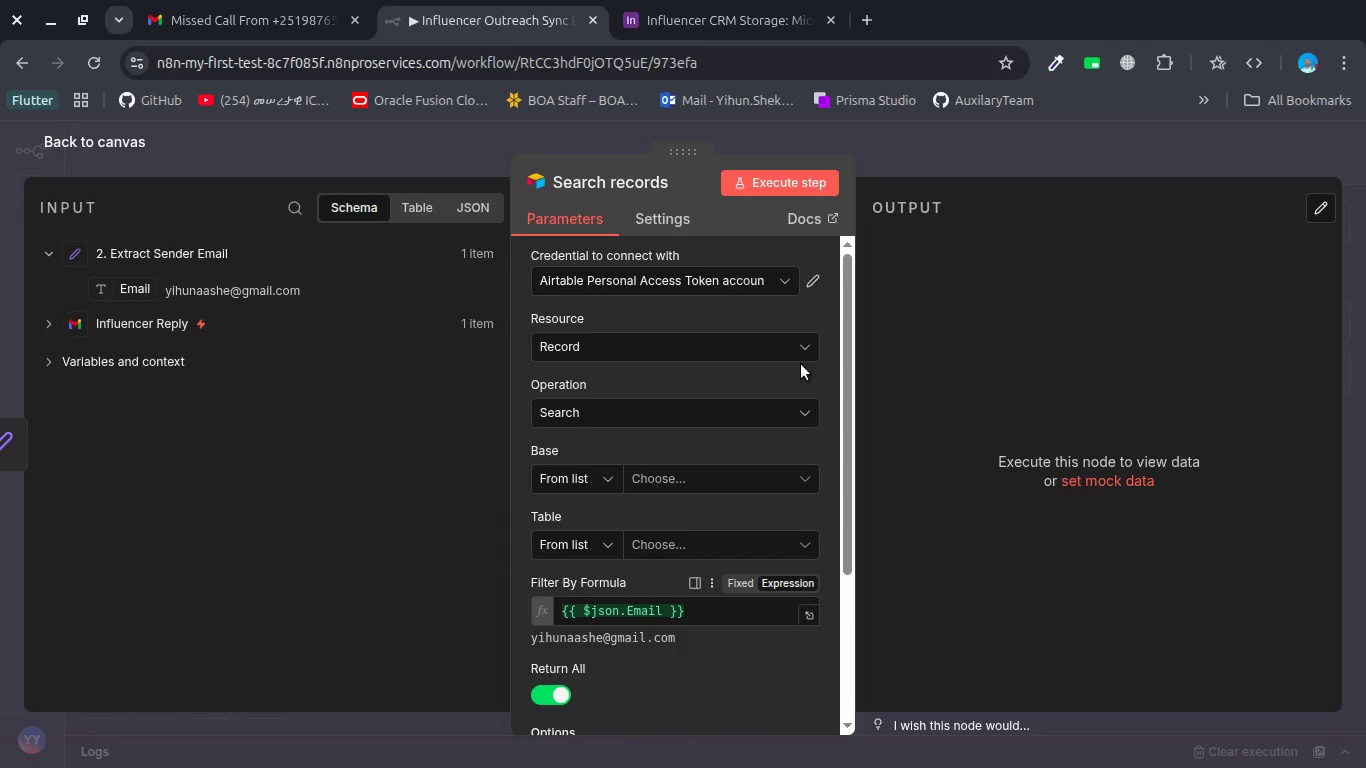 
left_click([783, 188])
 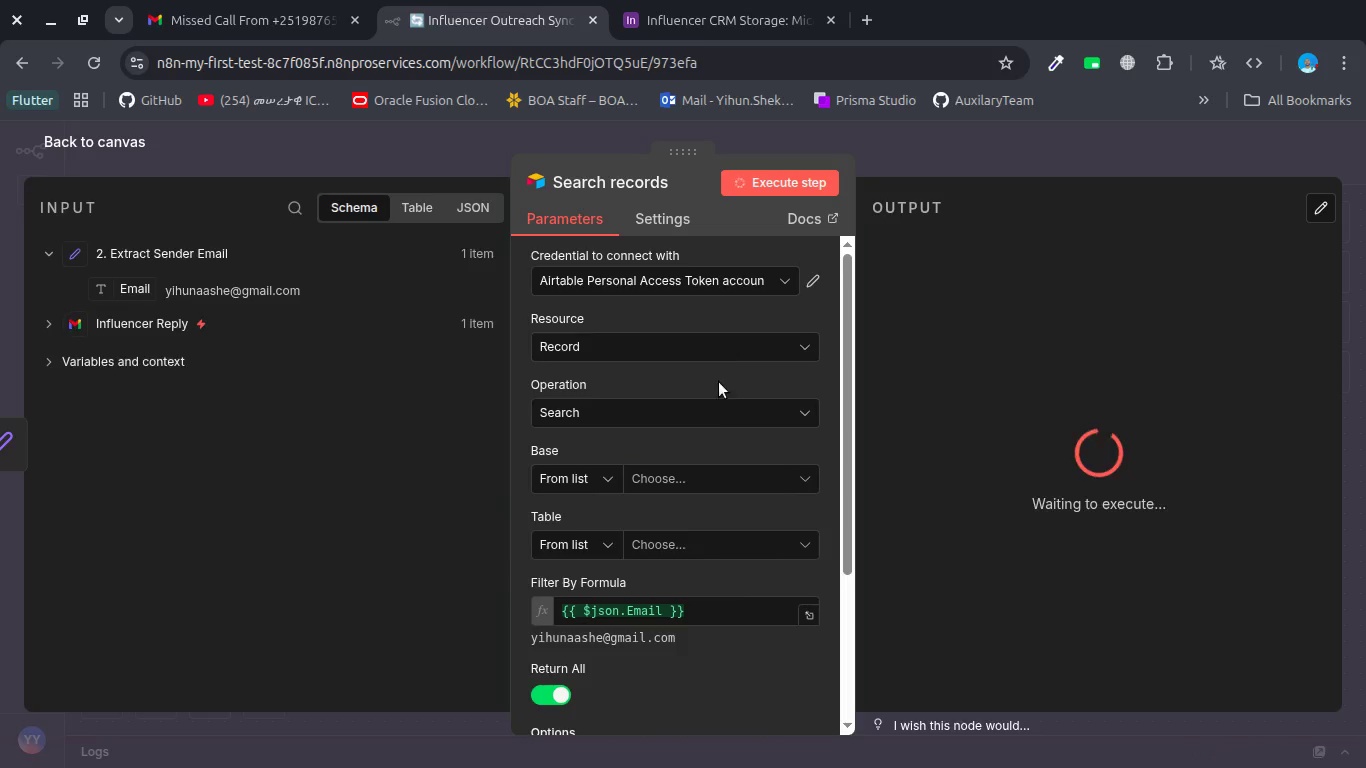 
left_click([776, 482])
 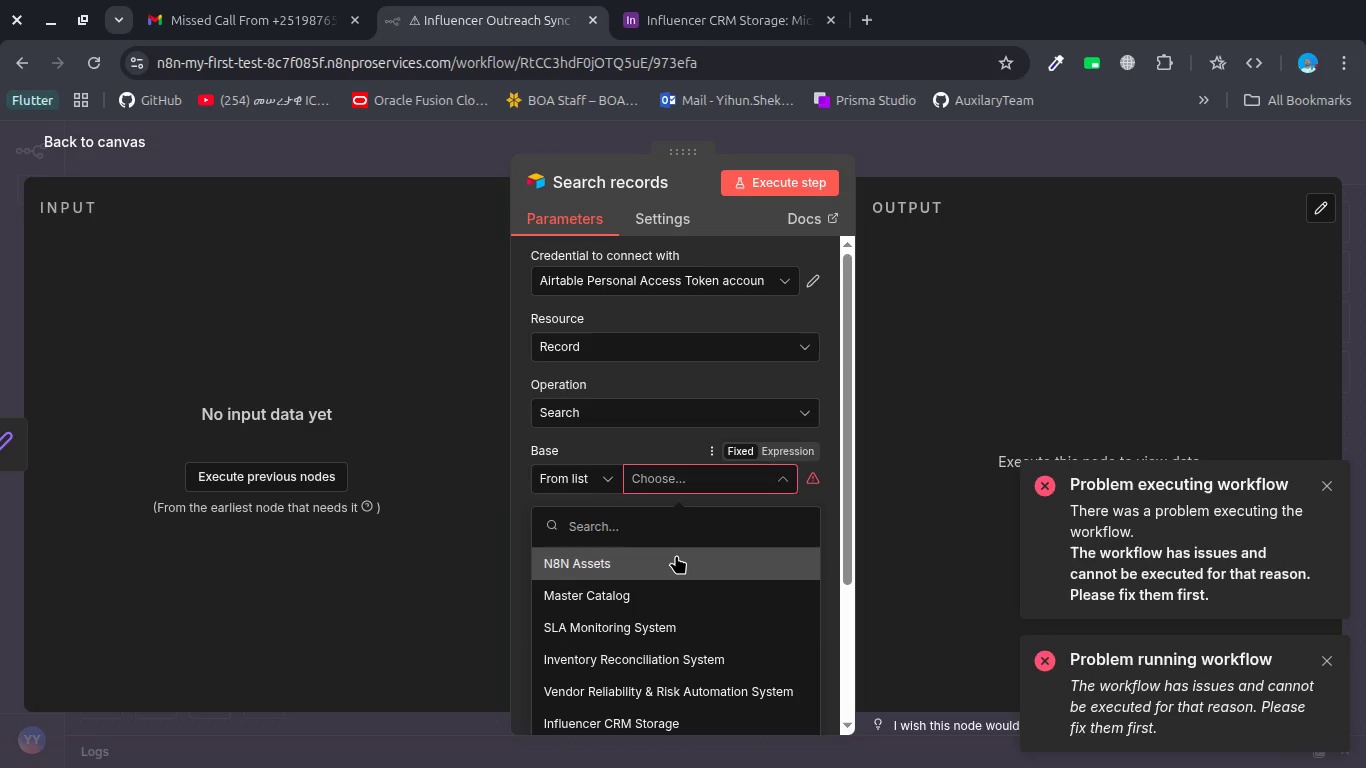 
scroll: coordinate [672, 634], scroll_direction: down, amount: 3.0
 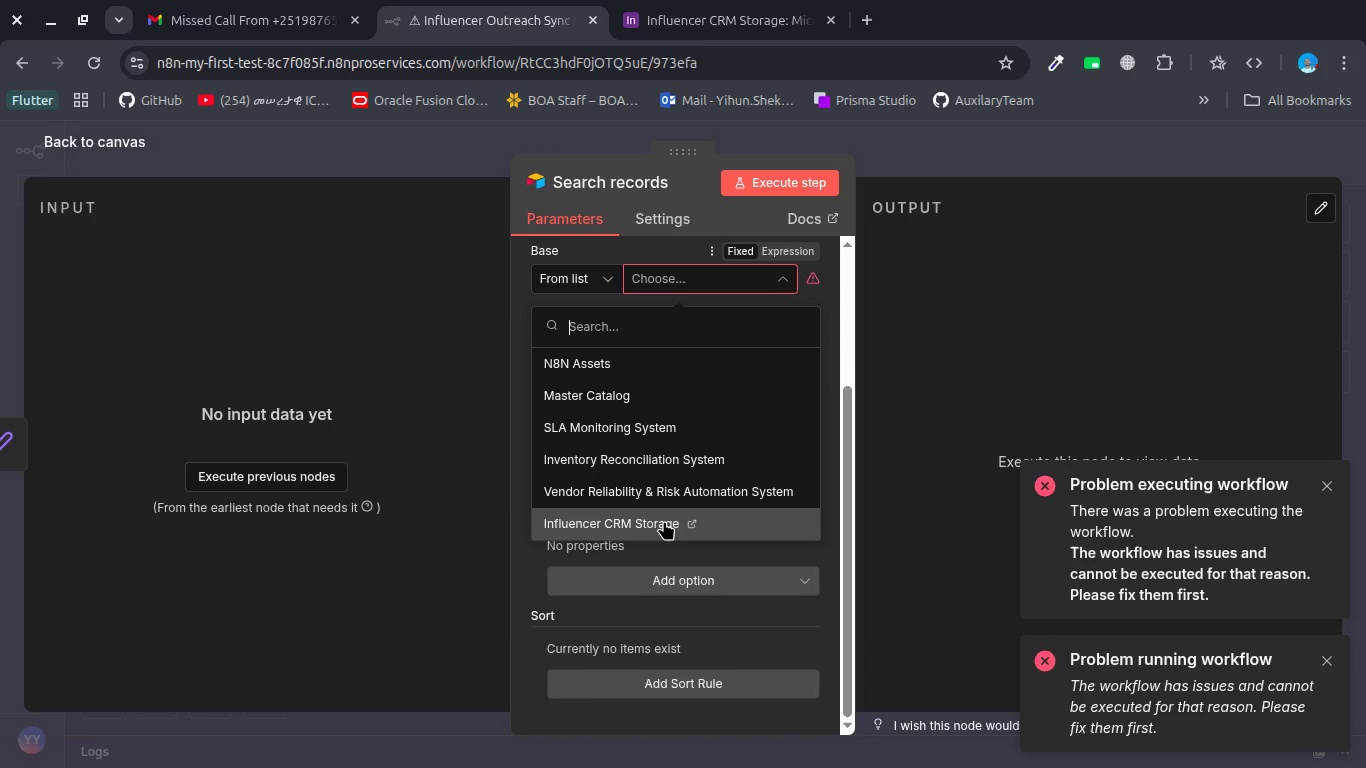 
left_click([664, 521])
 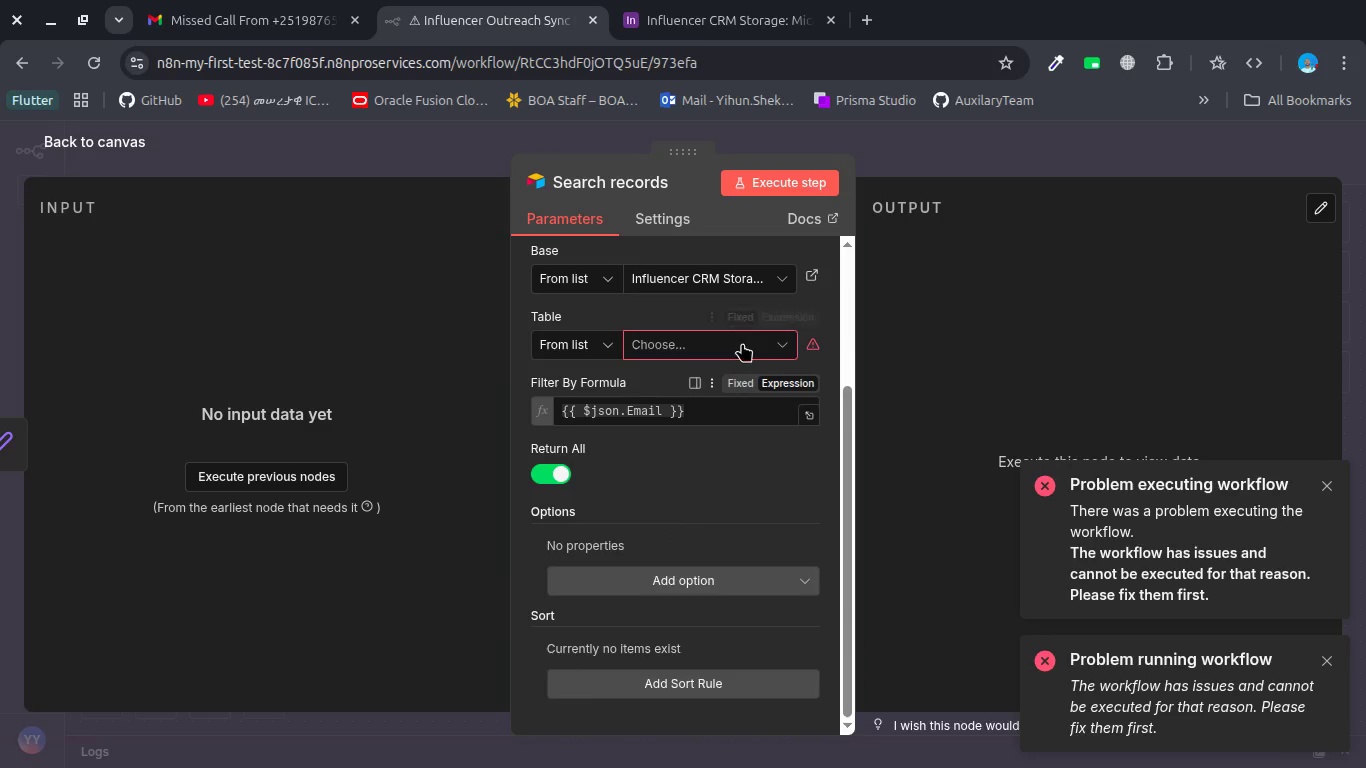 
left_click([744, 330])
 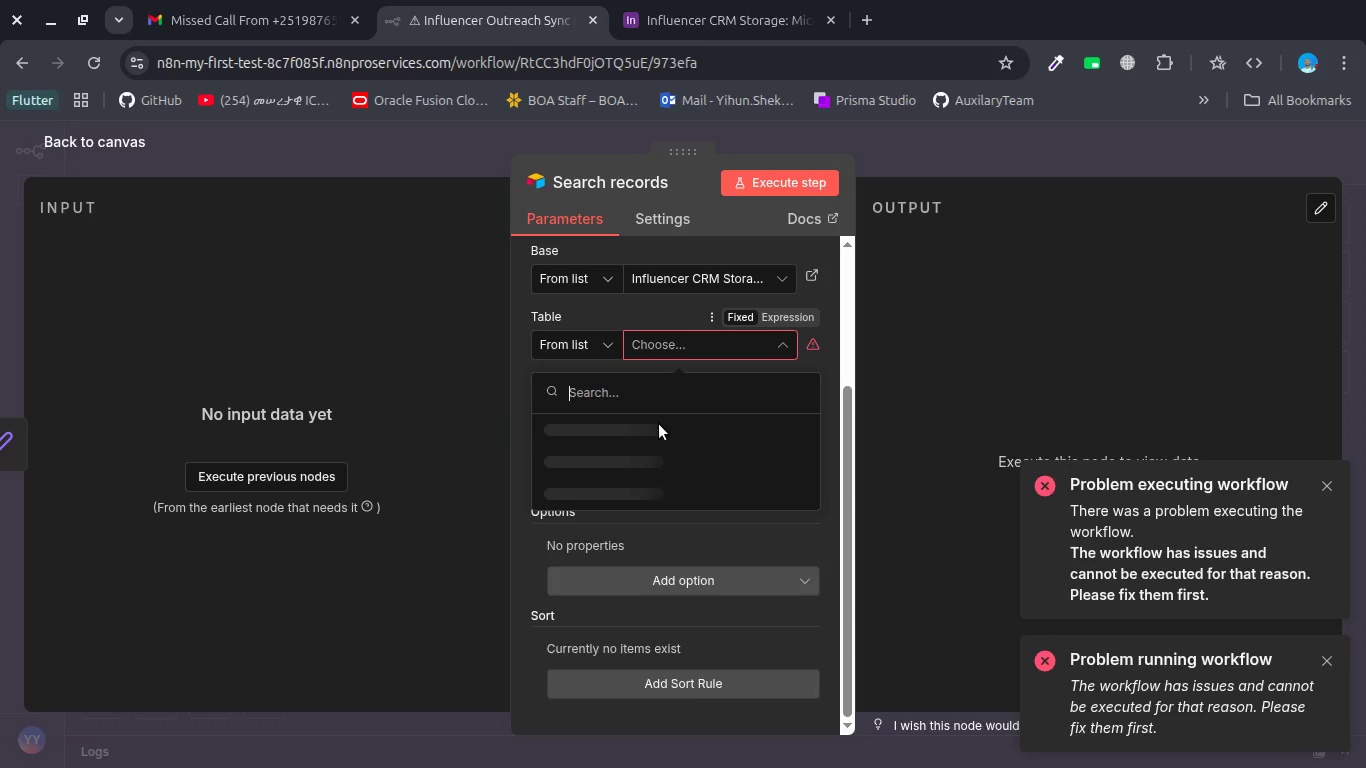 
wait(8.98)
 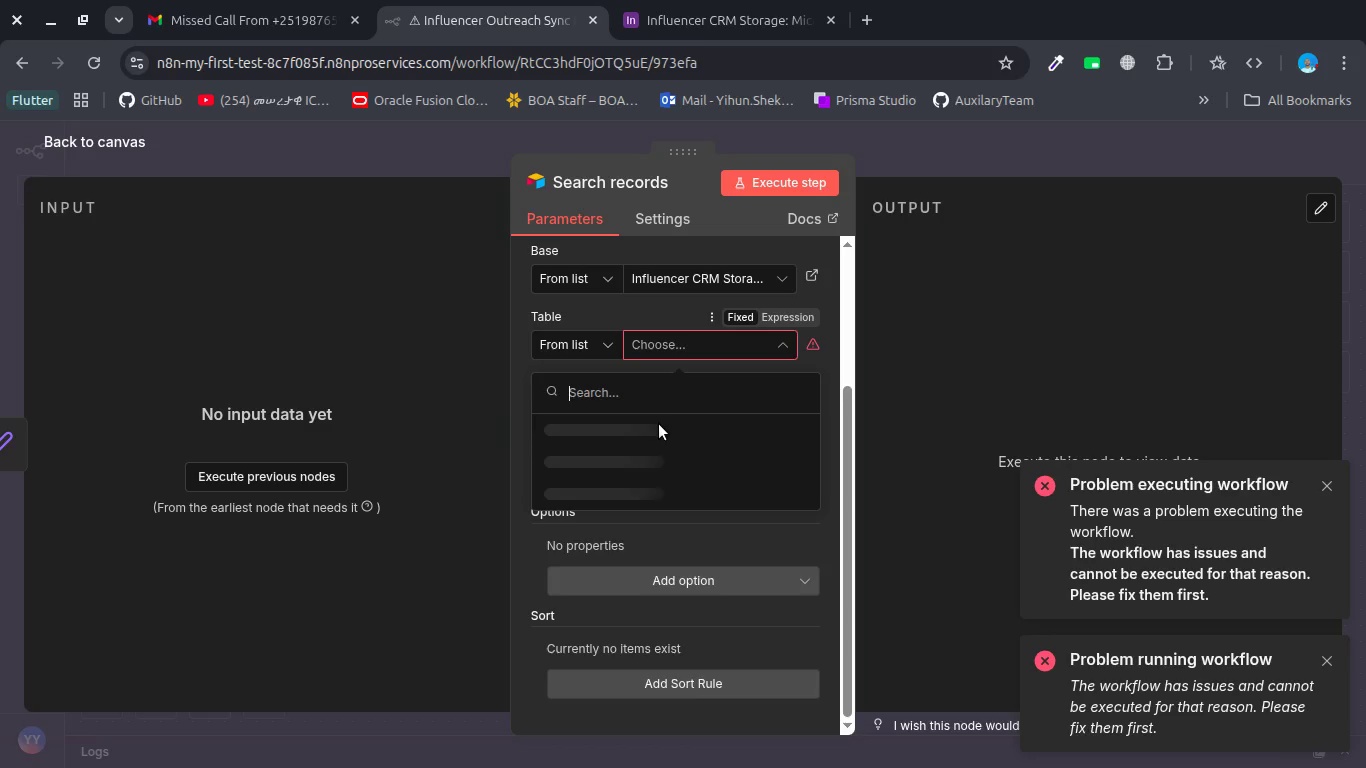 
left_click([614, 428])
 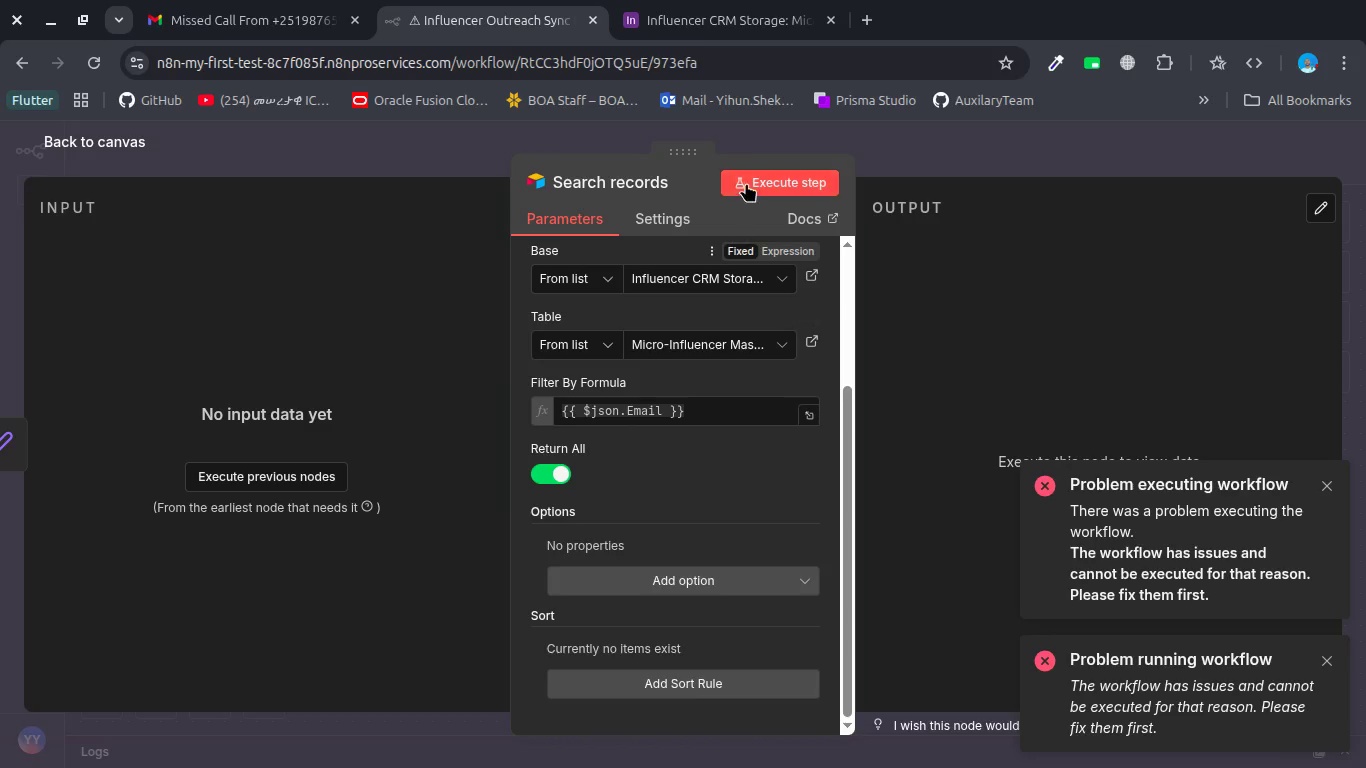 
left_click([746, 181])
 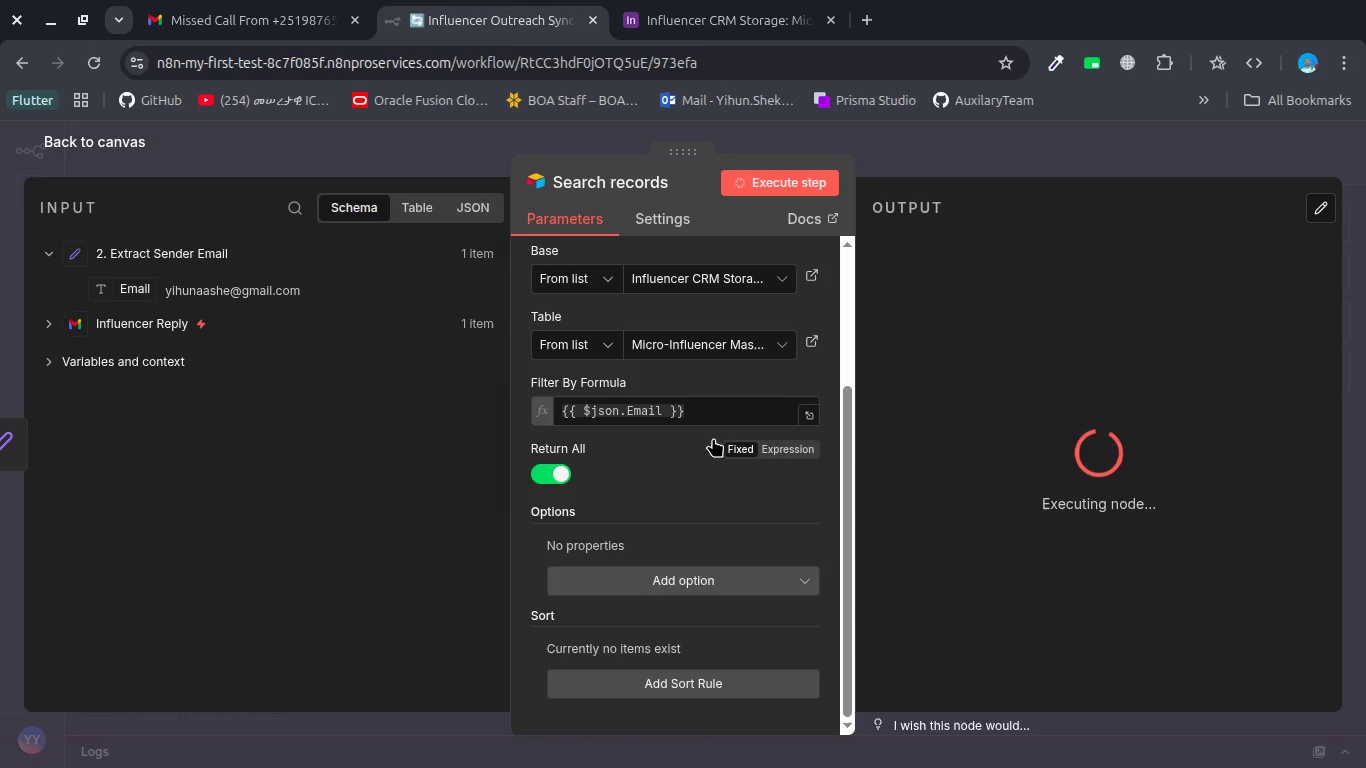 
wait(14.27)
 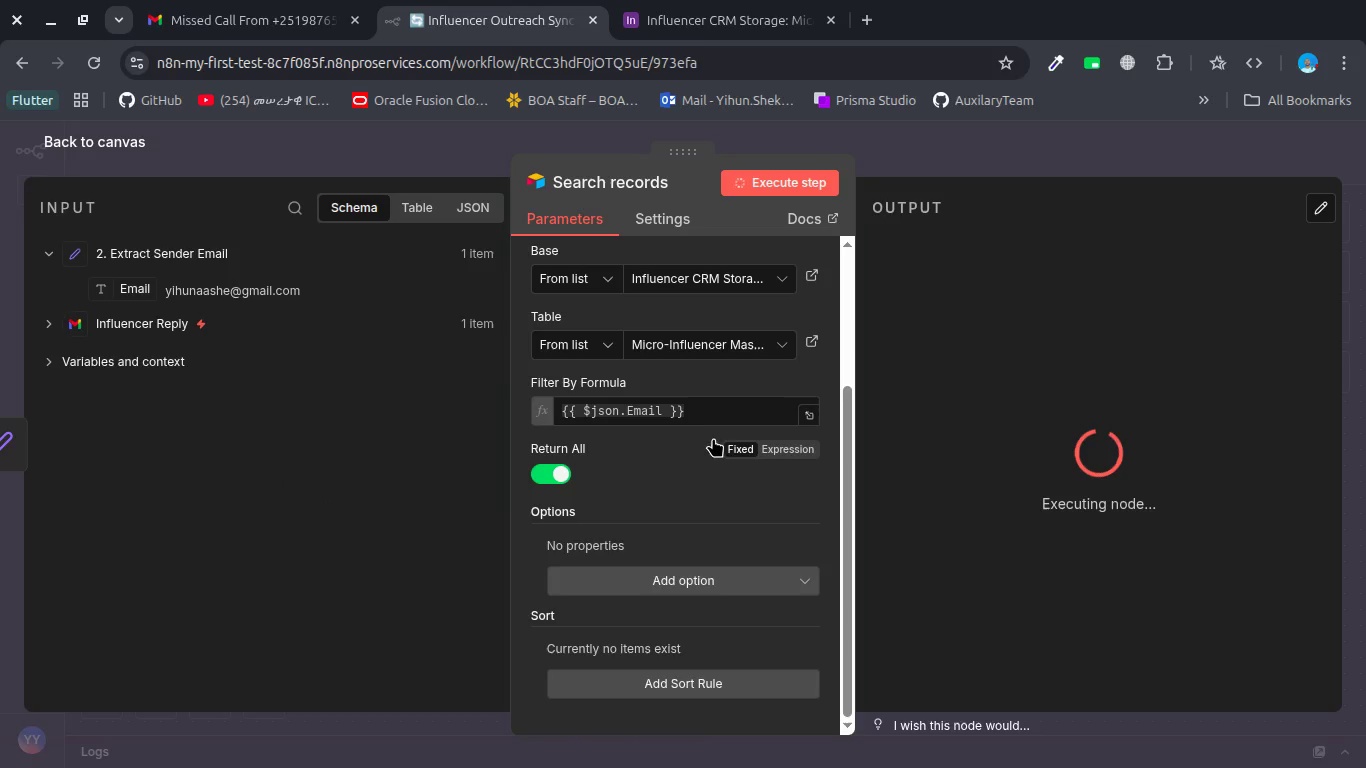 
left_click([662, 416])
 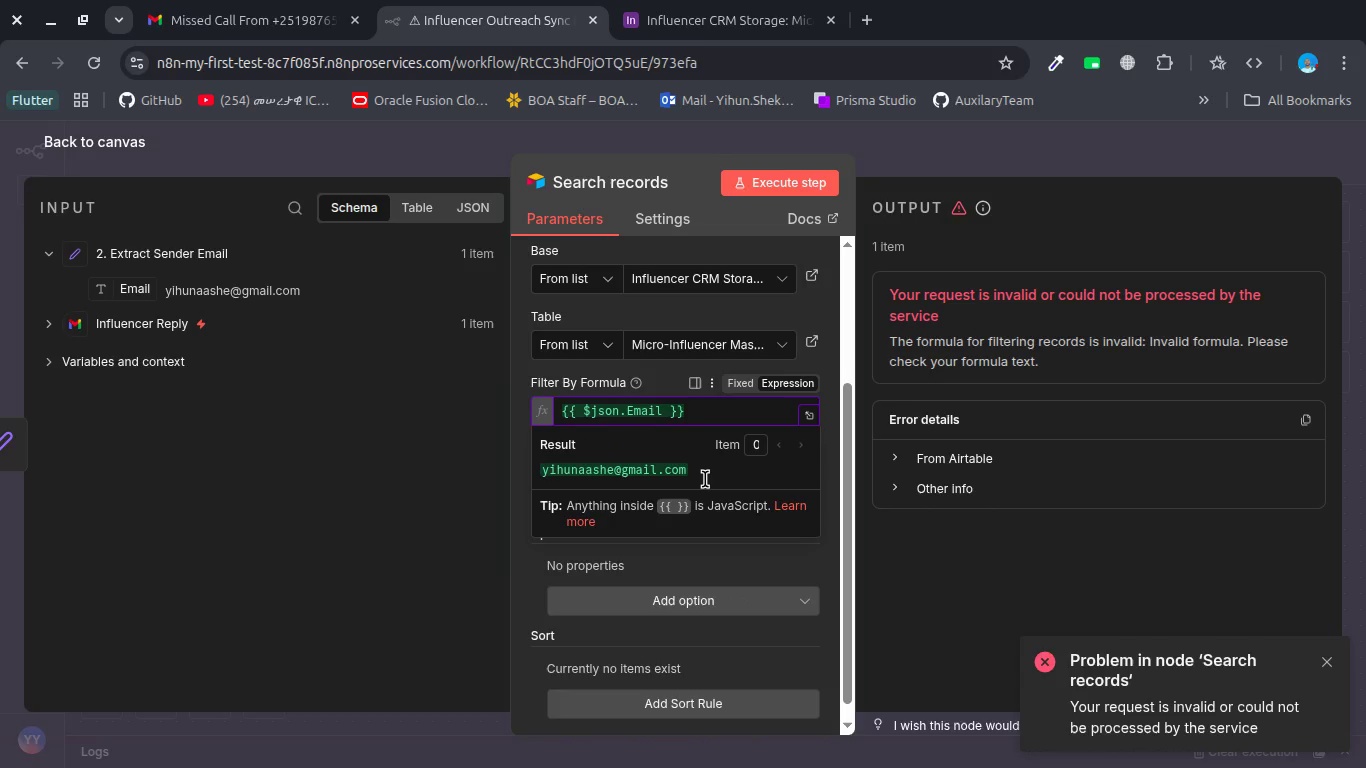 
type(.tol)
 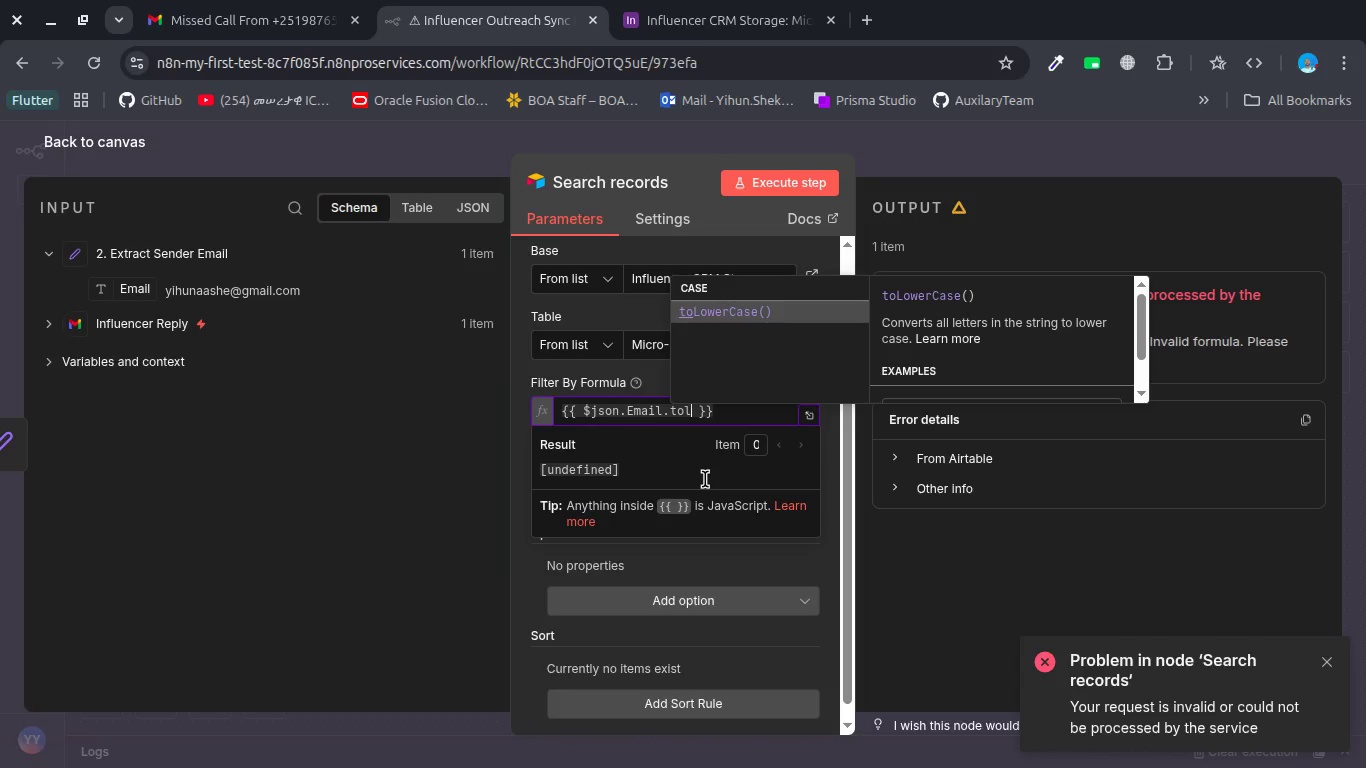 
key(Enter)
 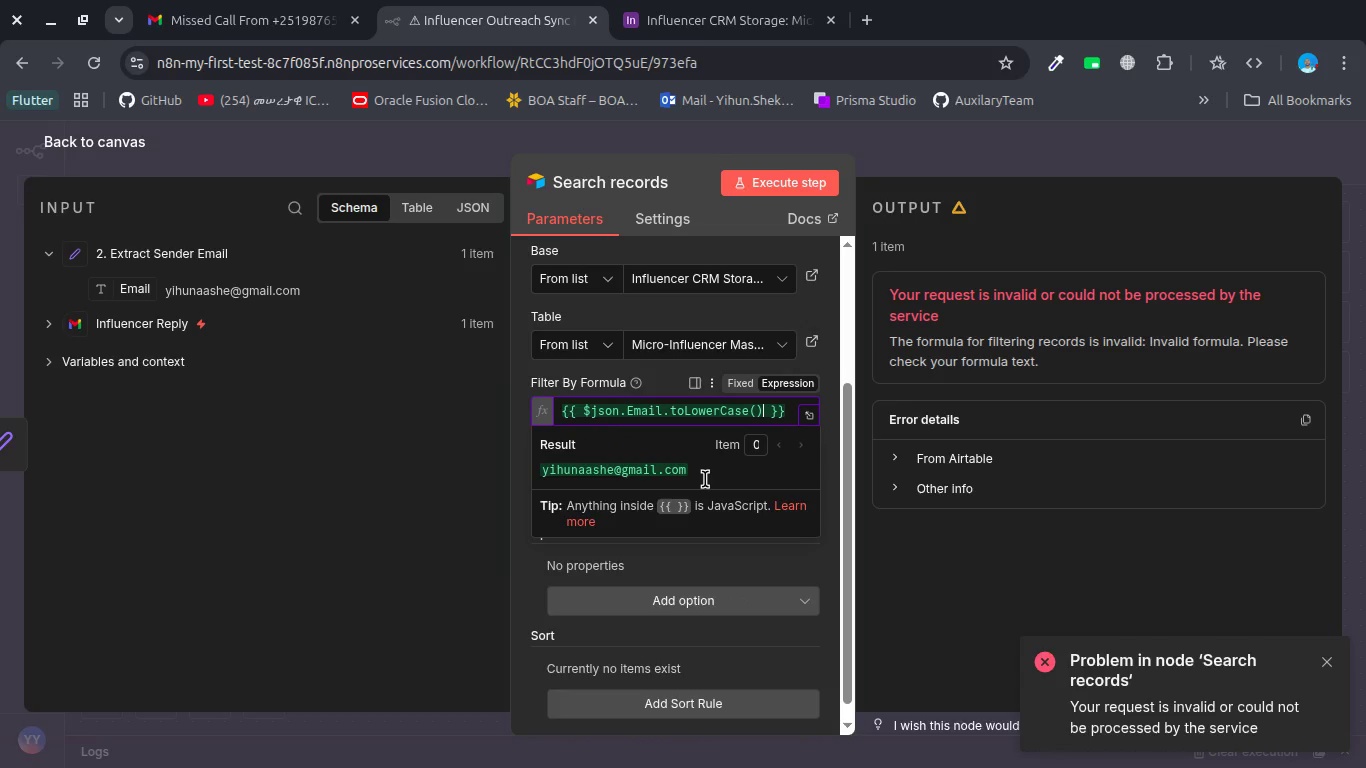 
hold_key(key=ControlLeft, duration=0.62)
 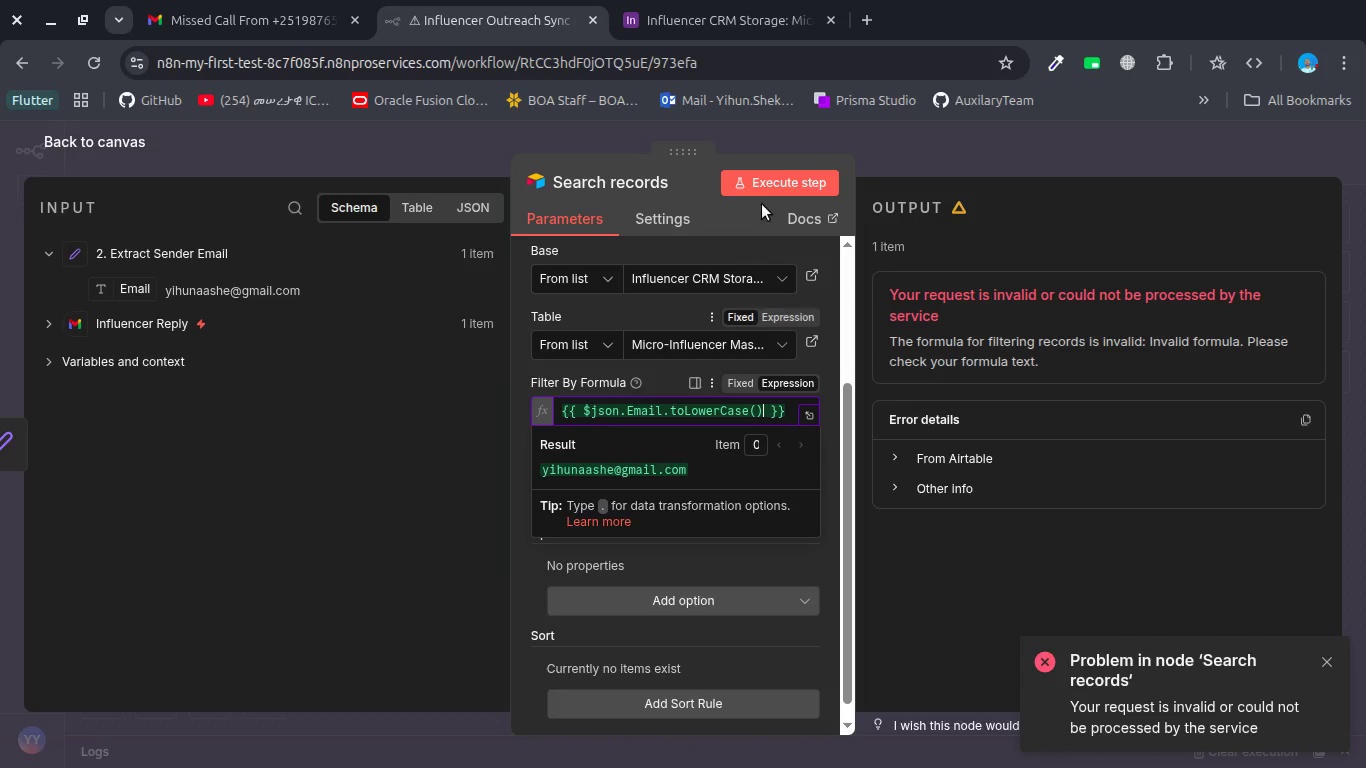 
left_click([763, 189])
 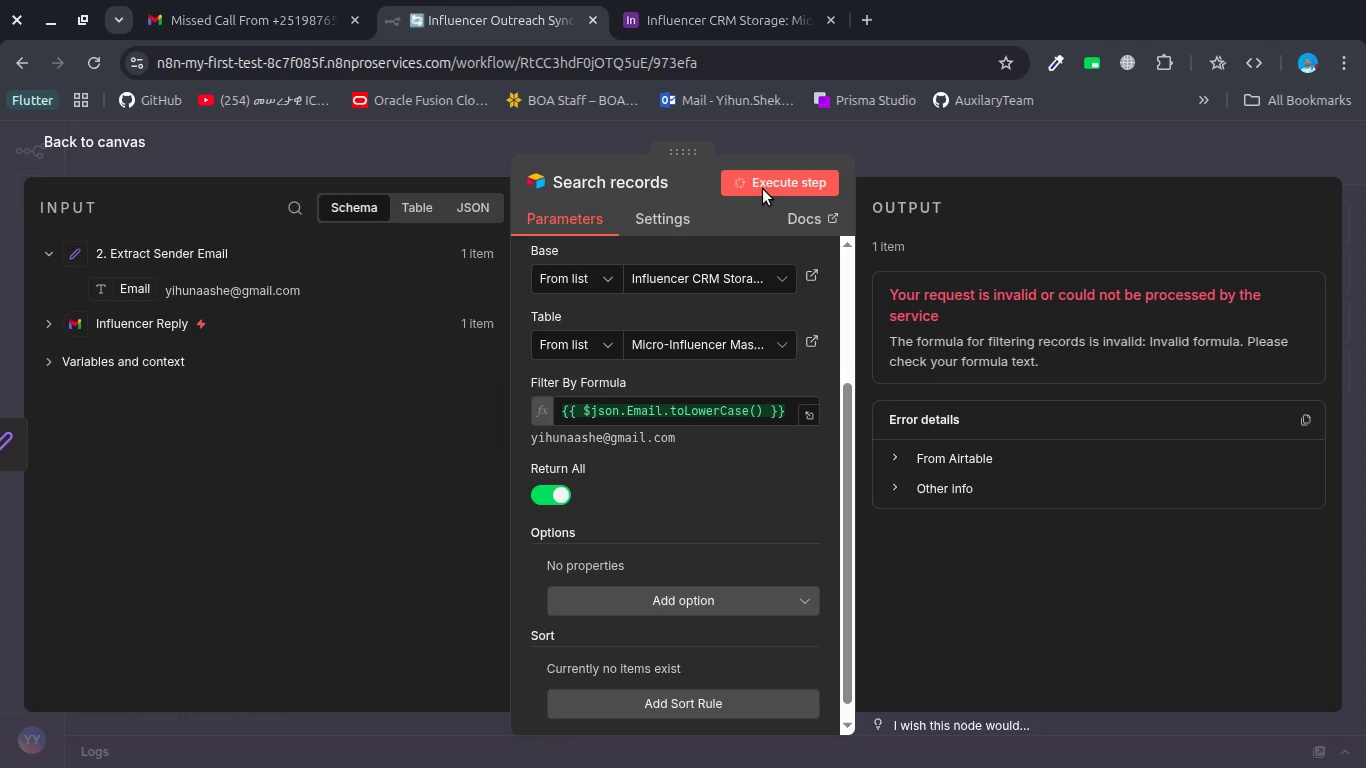 
wait(7.24)
 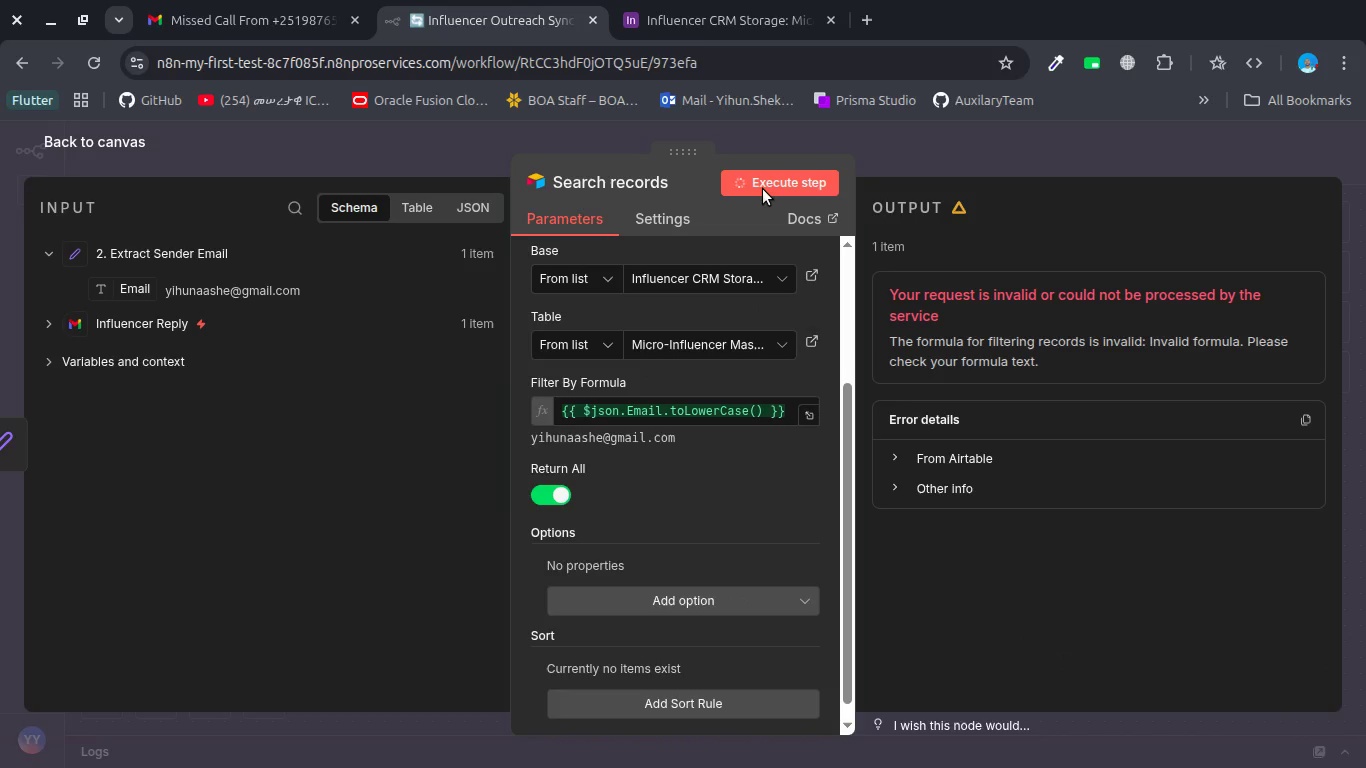 
scroll: coordinate [693, 505], scroll_direction: up, amount: 2.0
 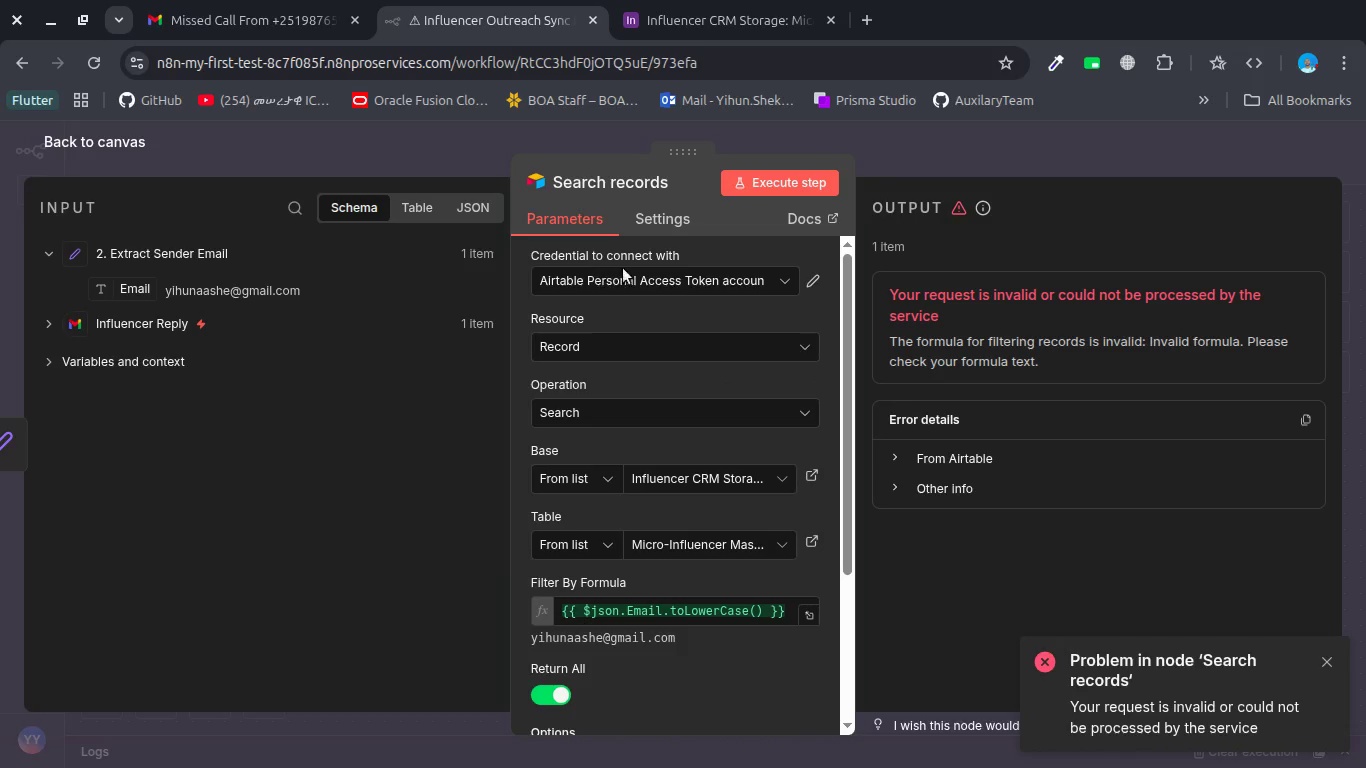 
wait(6.74)
 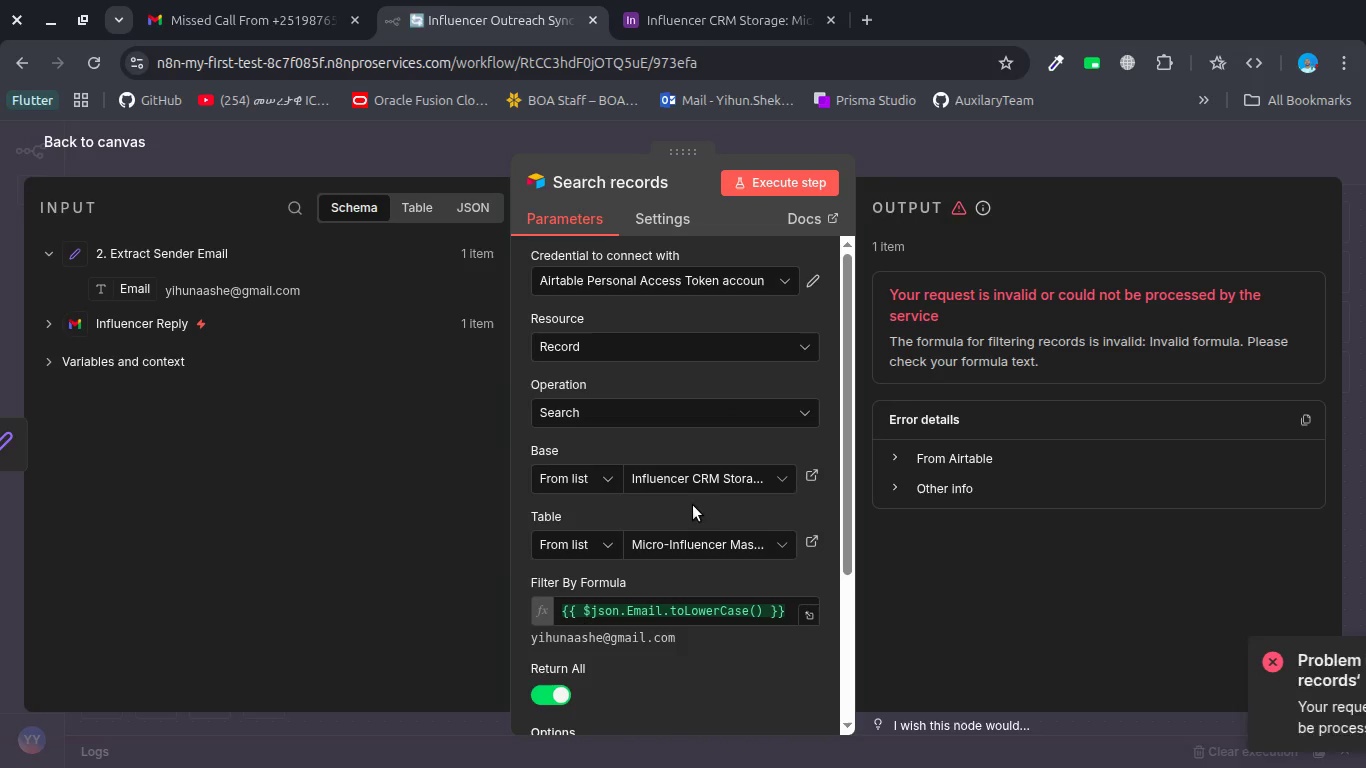 
left_click([1004, 445])
 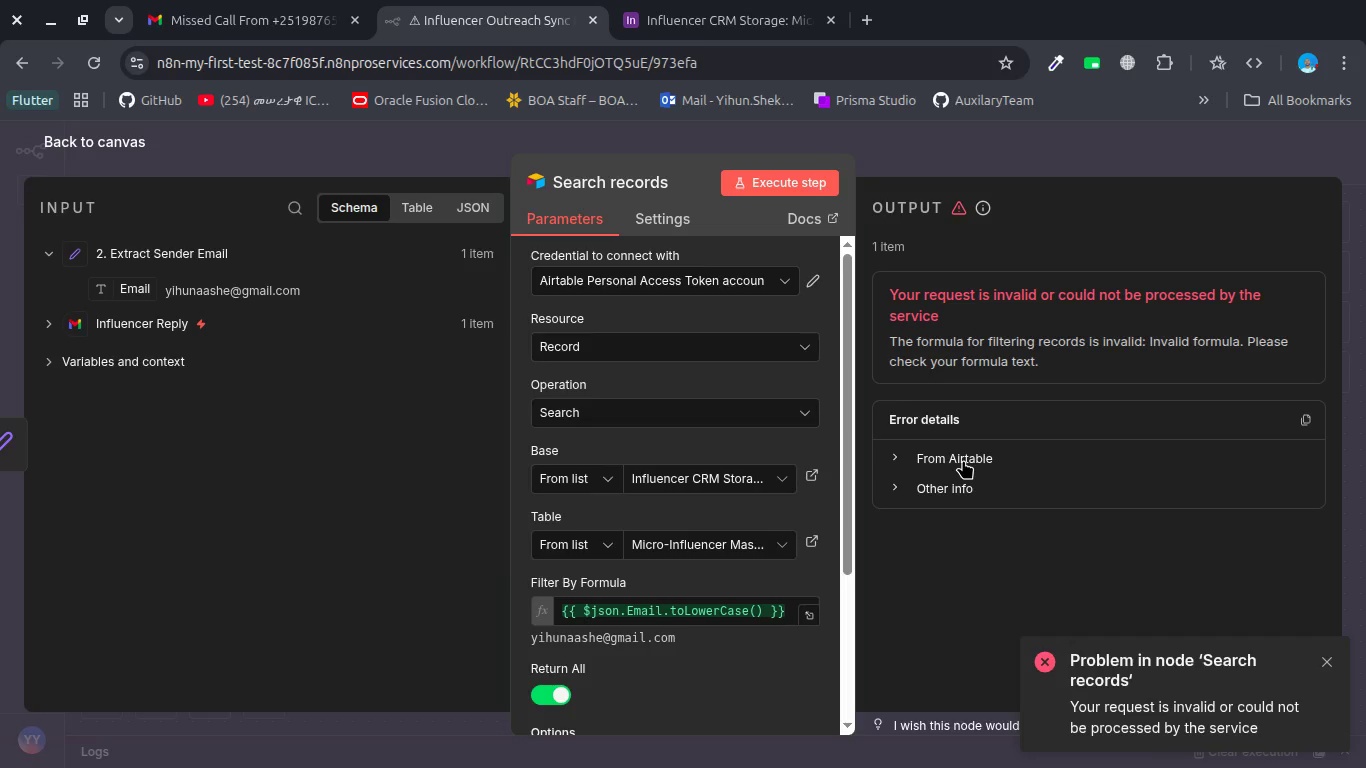 
left_click([963, 460])
 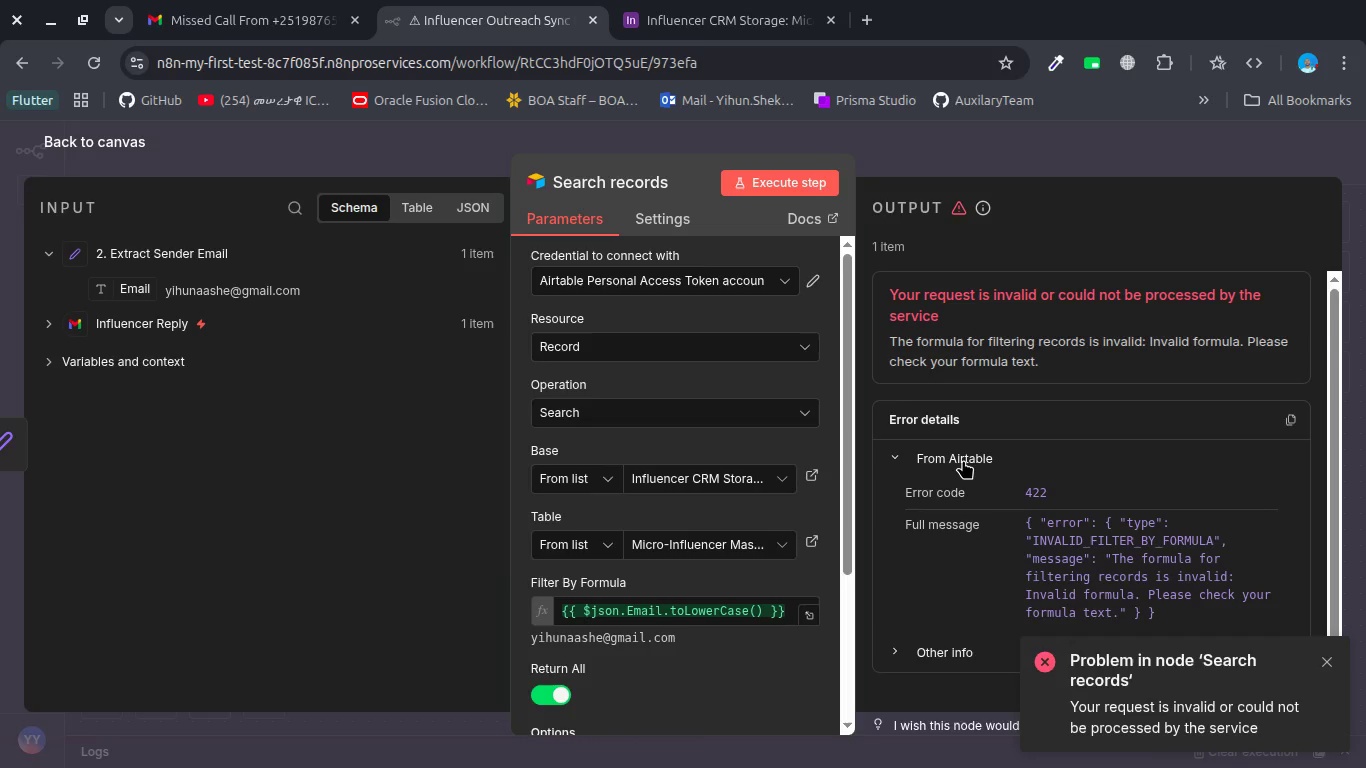 
wait(11.21)
 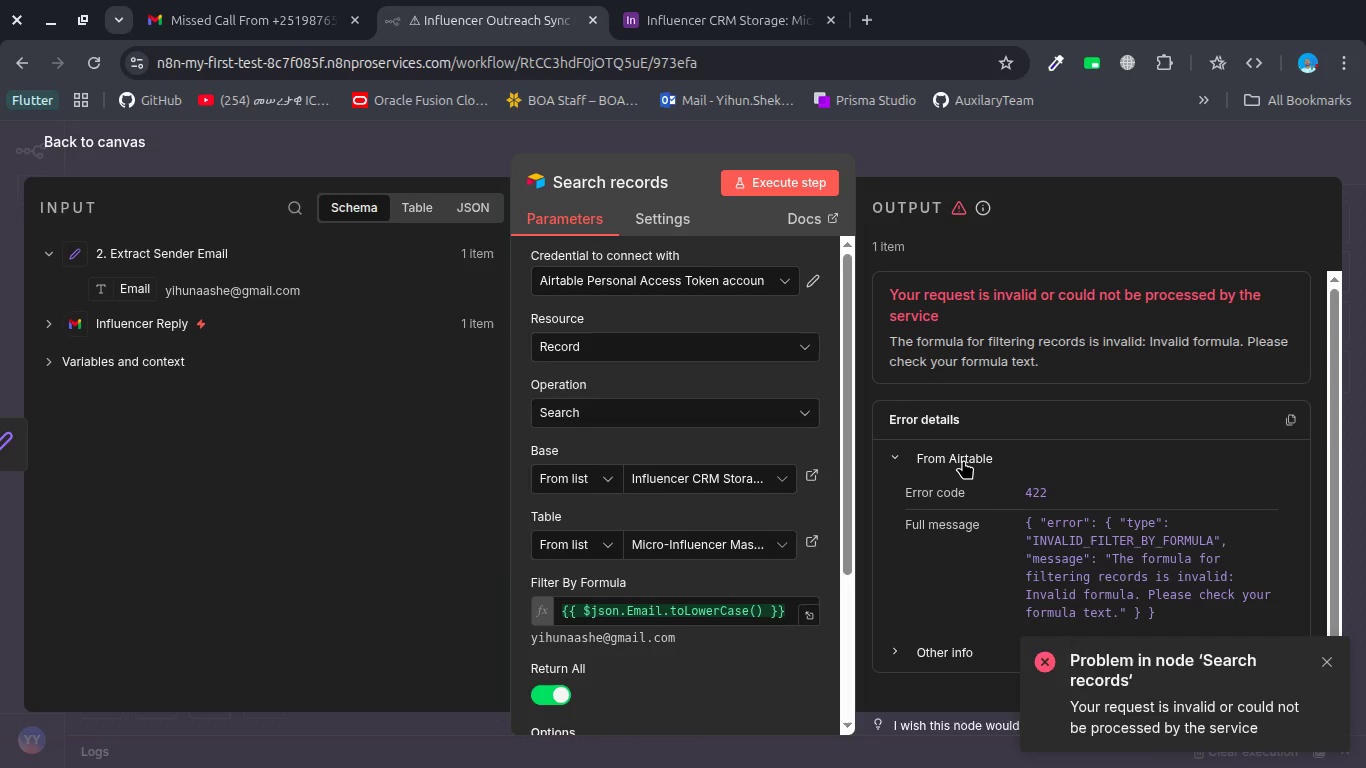 
left_click([559, 614])
 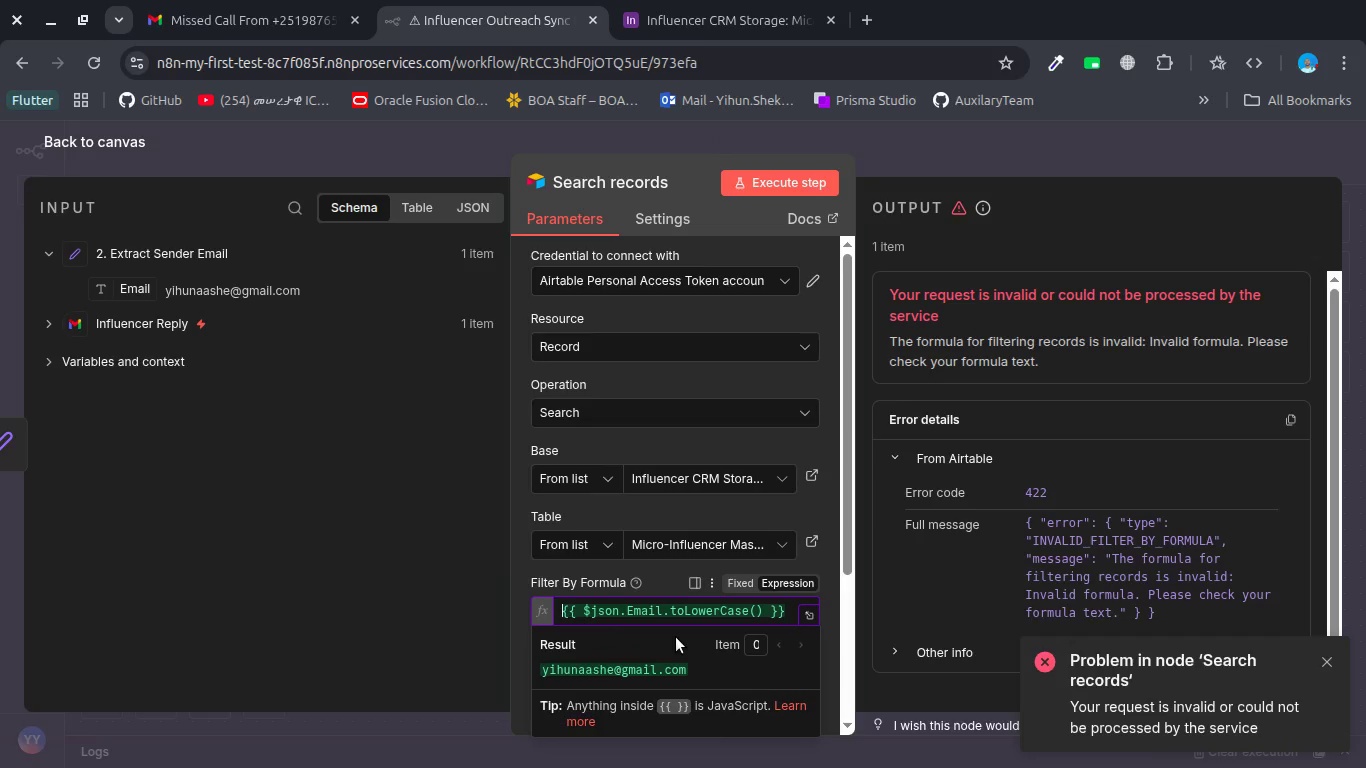 
wait(6.46)
 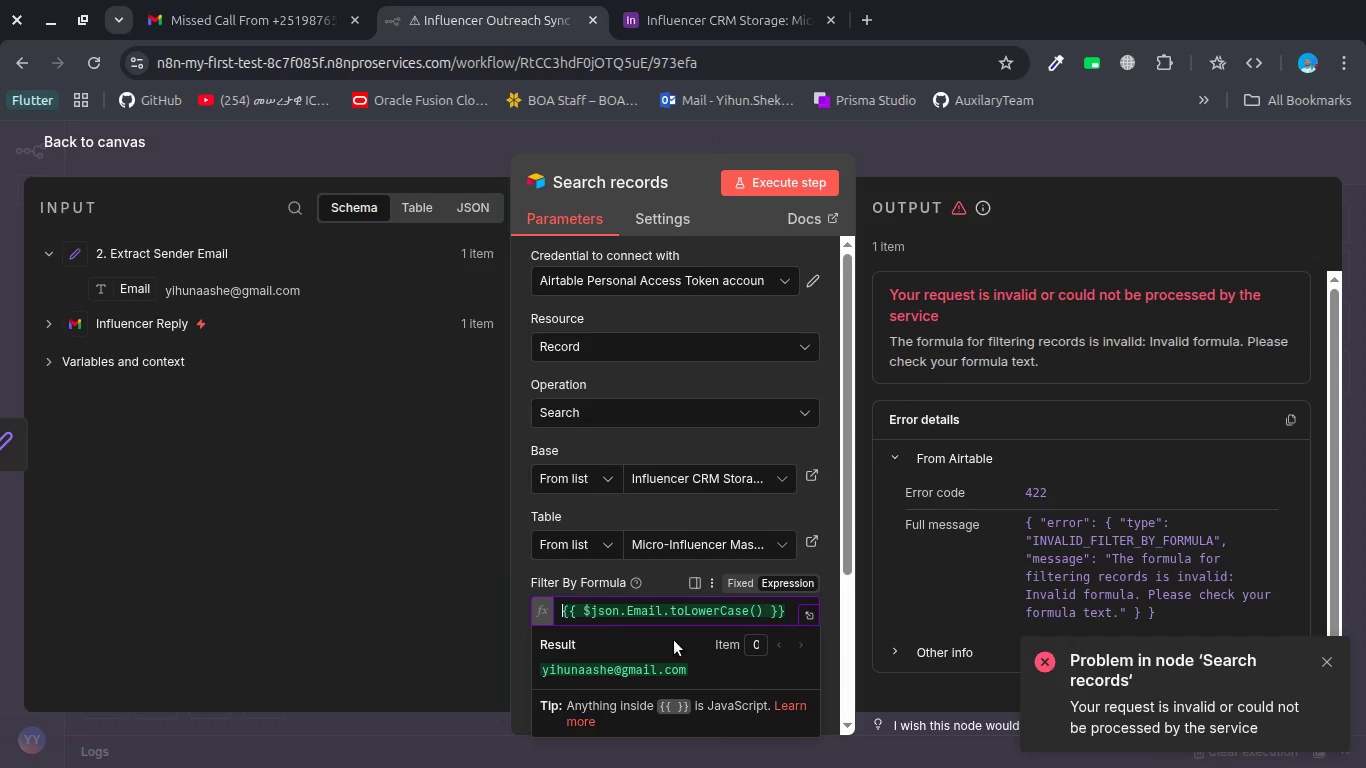 
left_click([737, 591])
 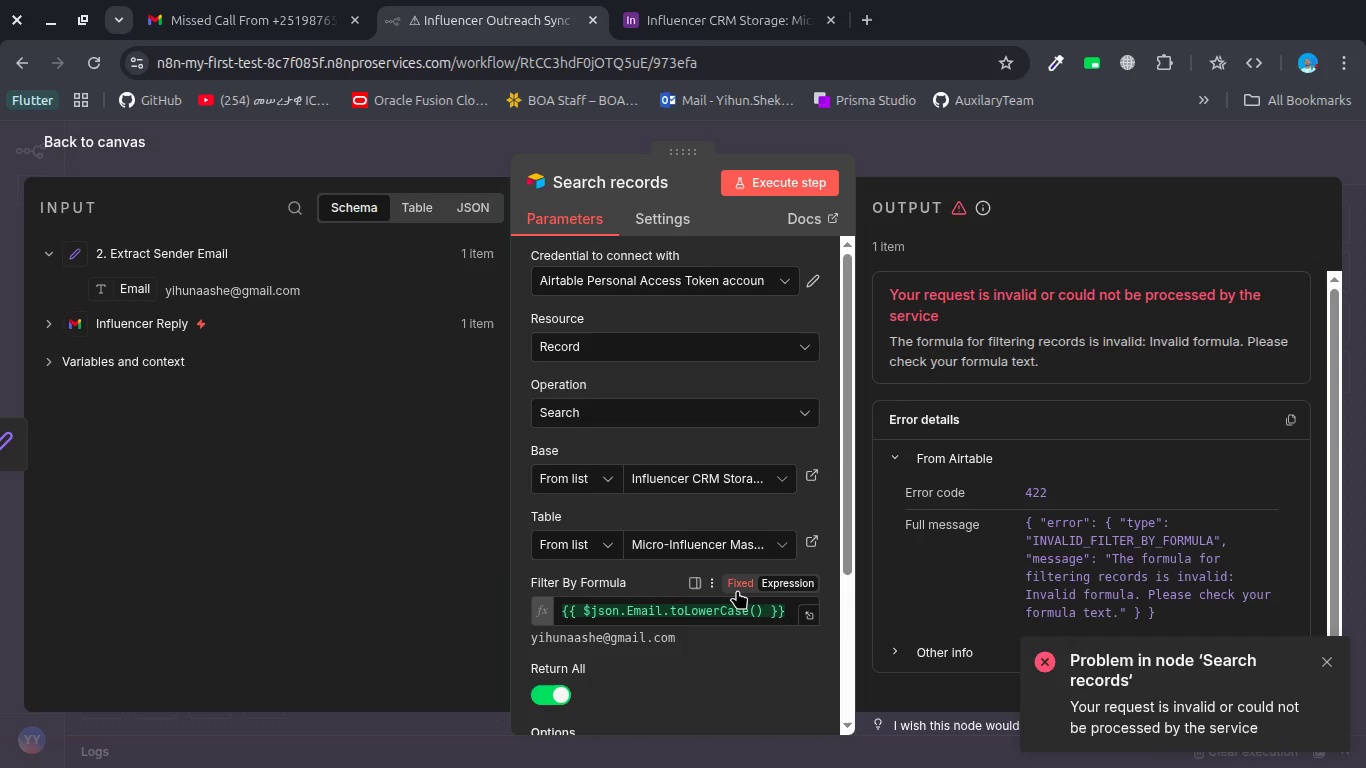 
left_click([737, 589])
 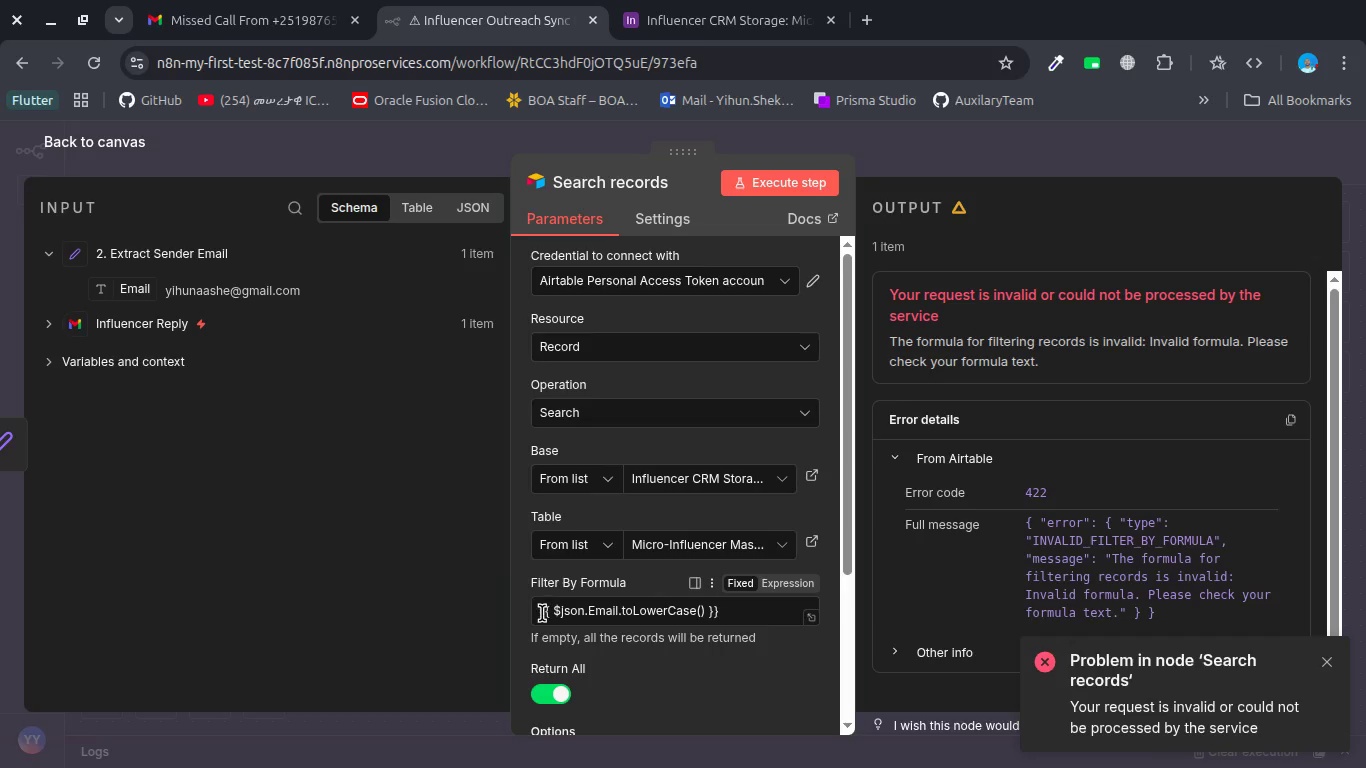 
left_click([541, 613])
 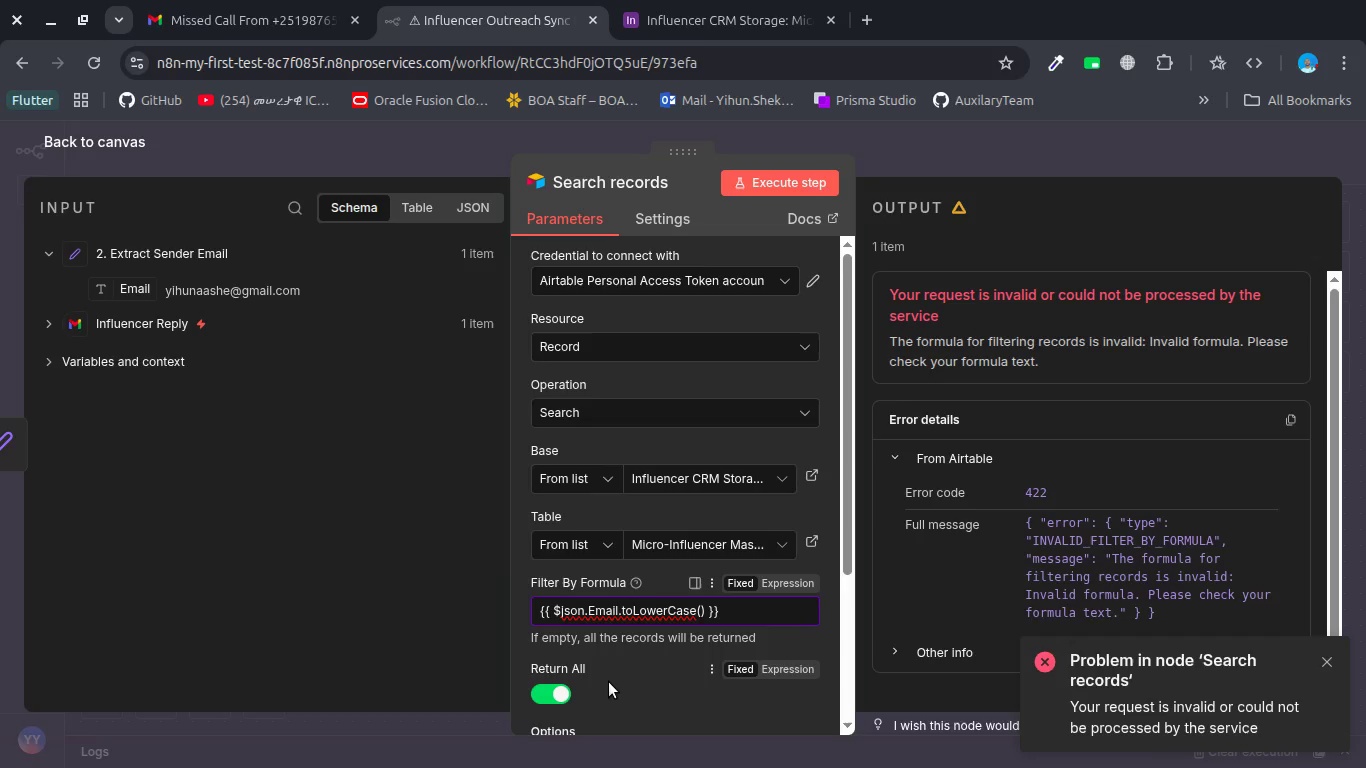 
type(LOWER({{)
key(Backspace)
type(Email})= Lowe)
key(Backspace)
key(Backspace)
key(Backspace)
type(OWER)
 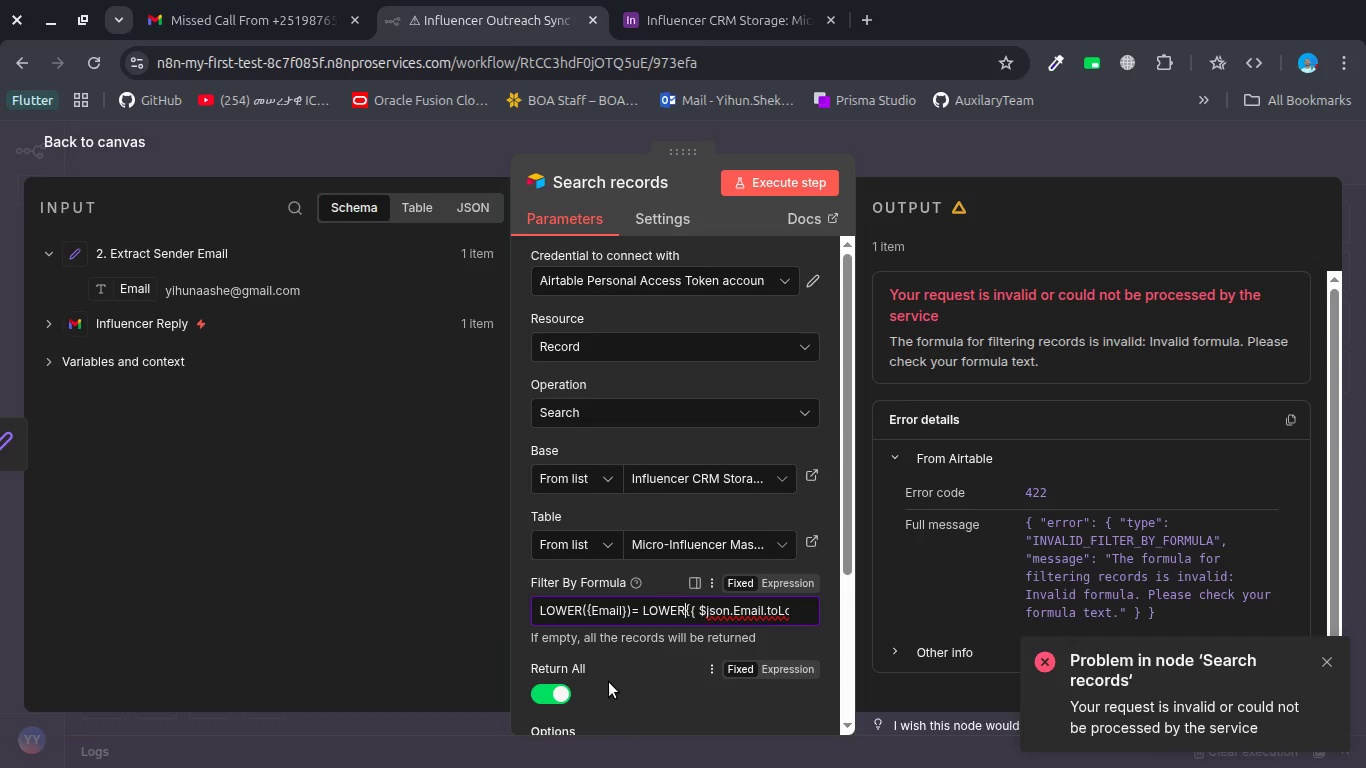 
wait(5.5)
 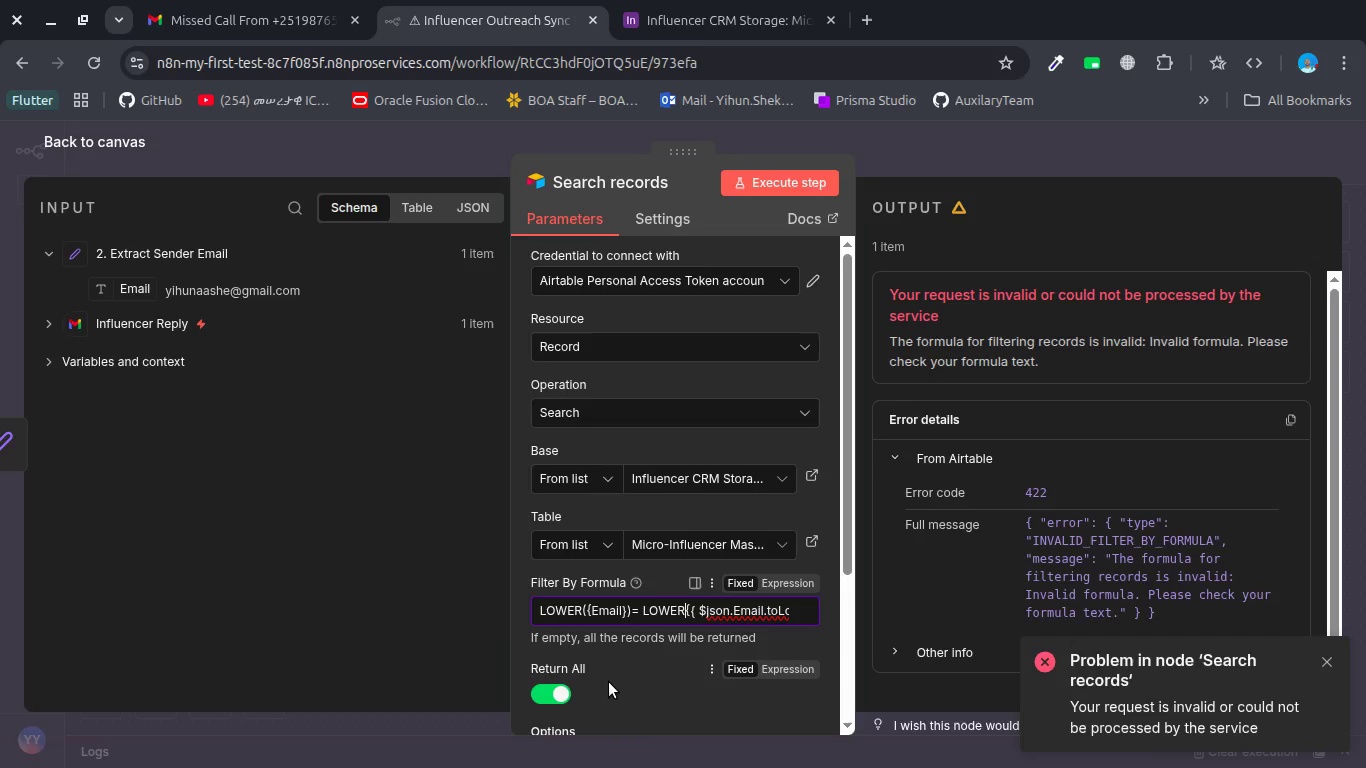 
key(Shift+9)
 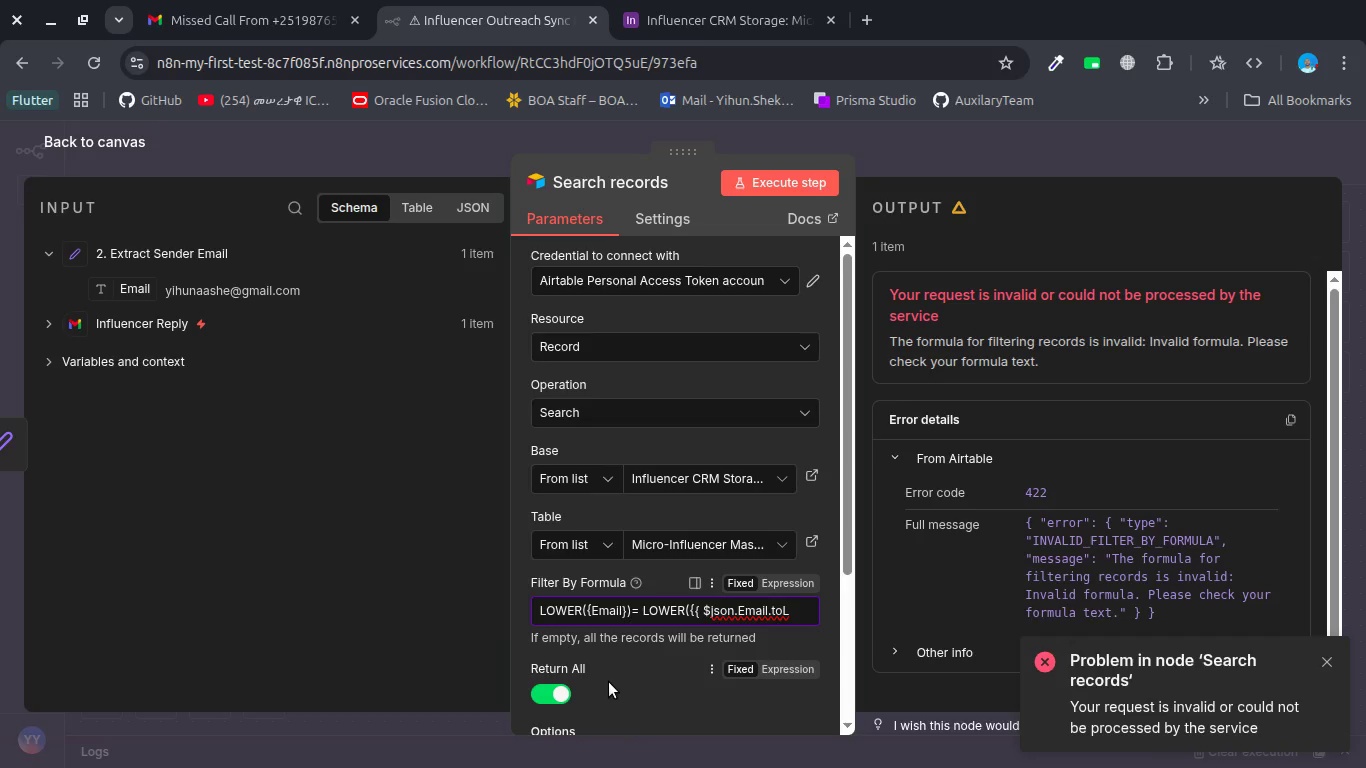 
key(Delete)
 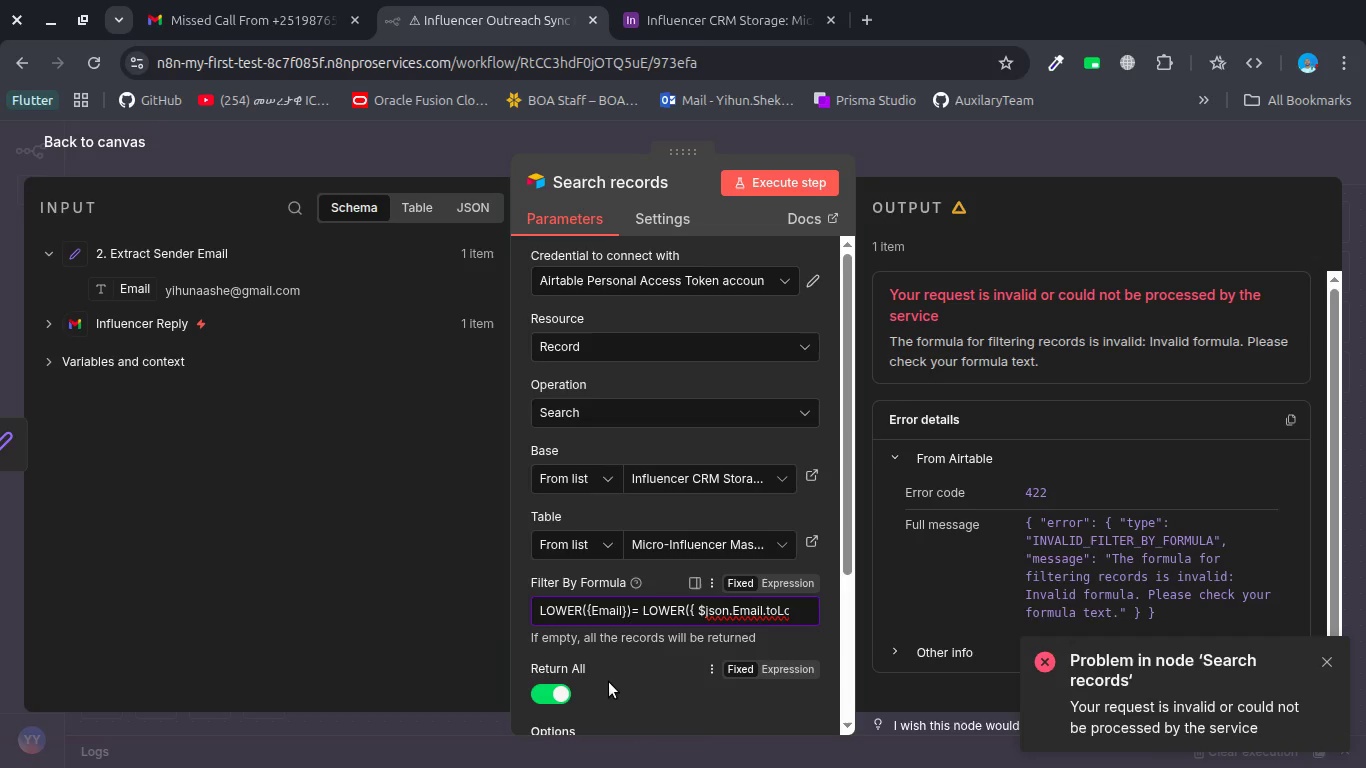 
key(Shift+ShiftRight)
 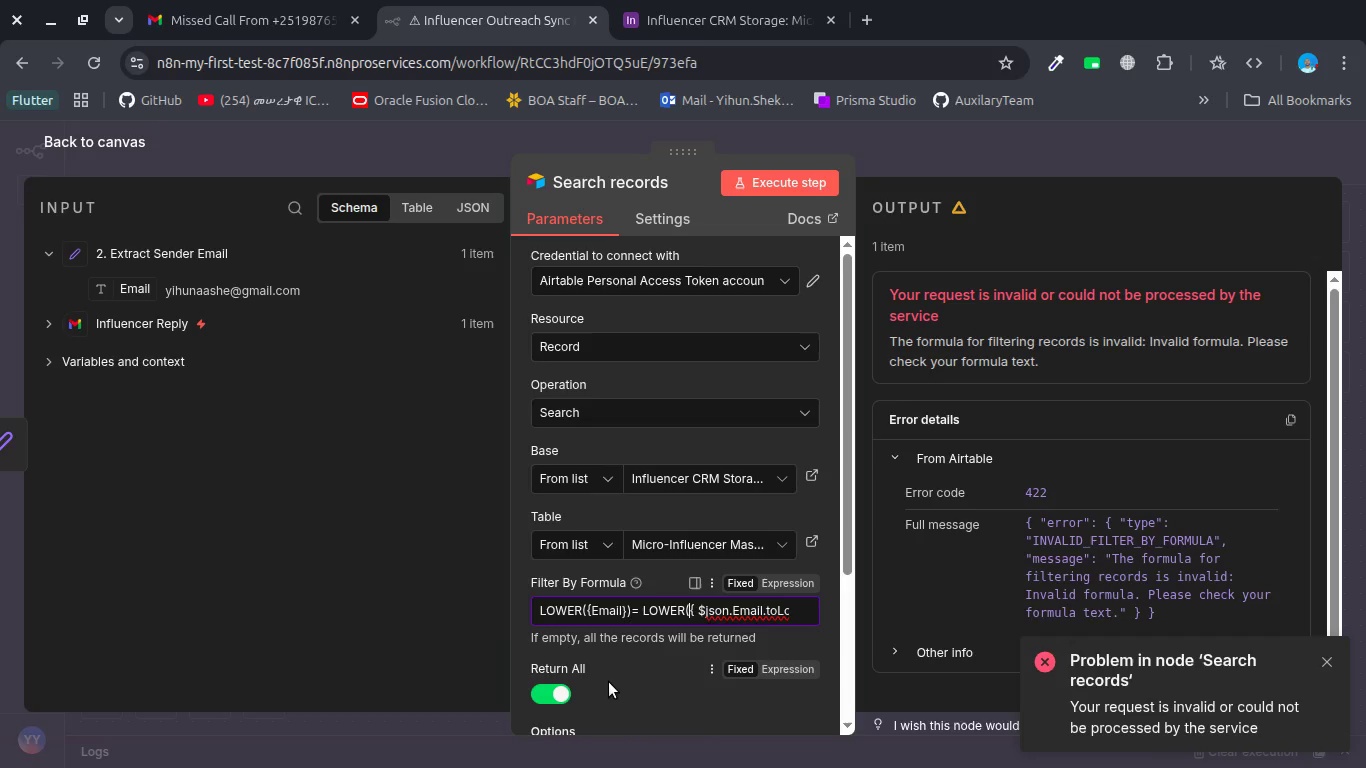 
key(Shift+Quote)
 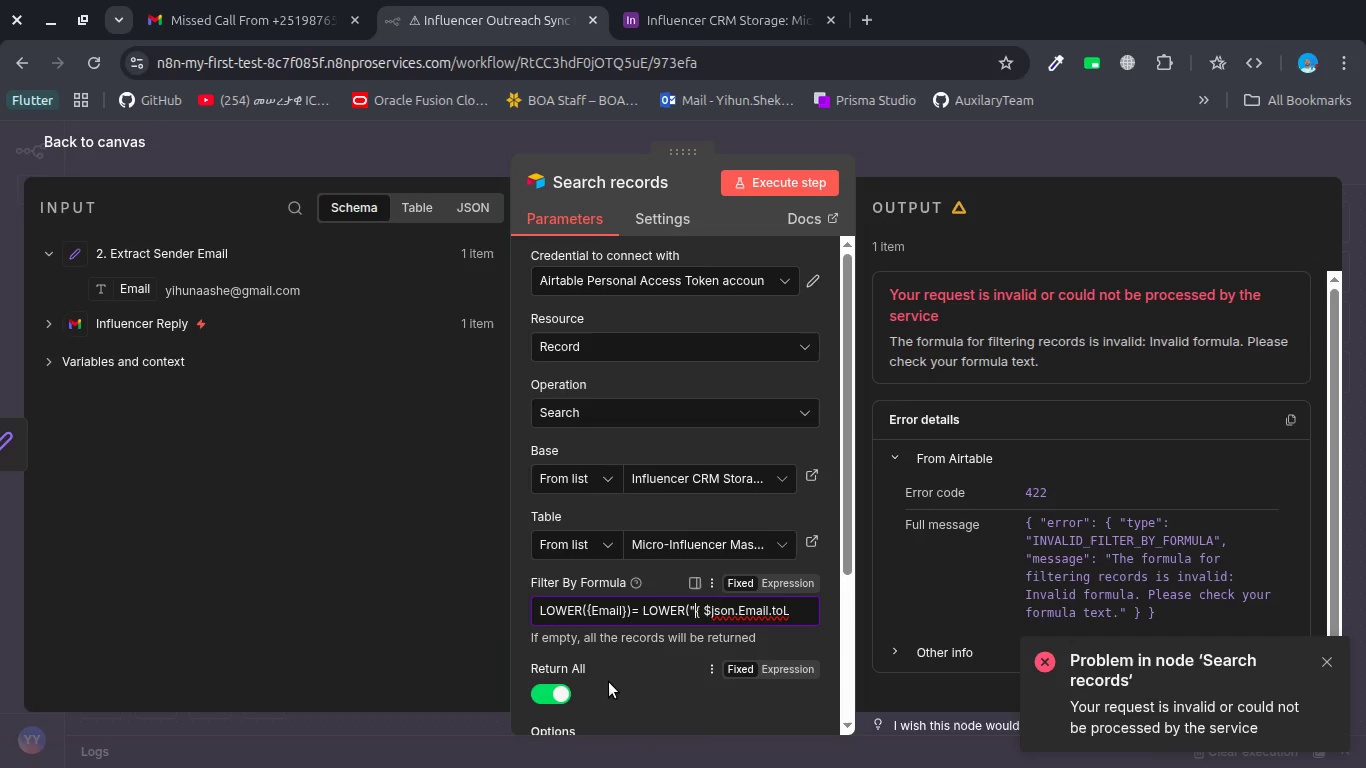 
hold_key(key=ArrowRight, duration=1.53)
 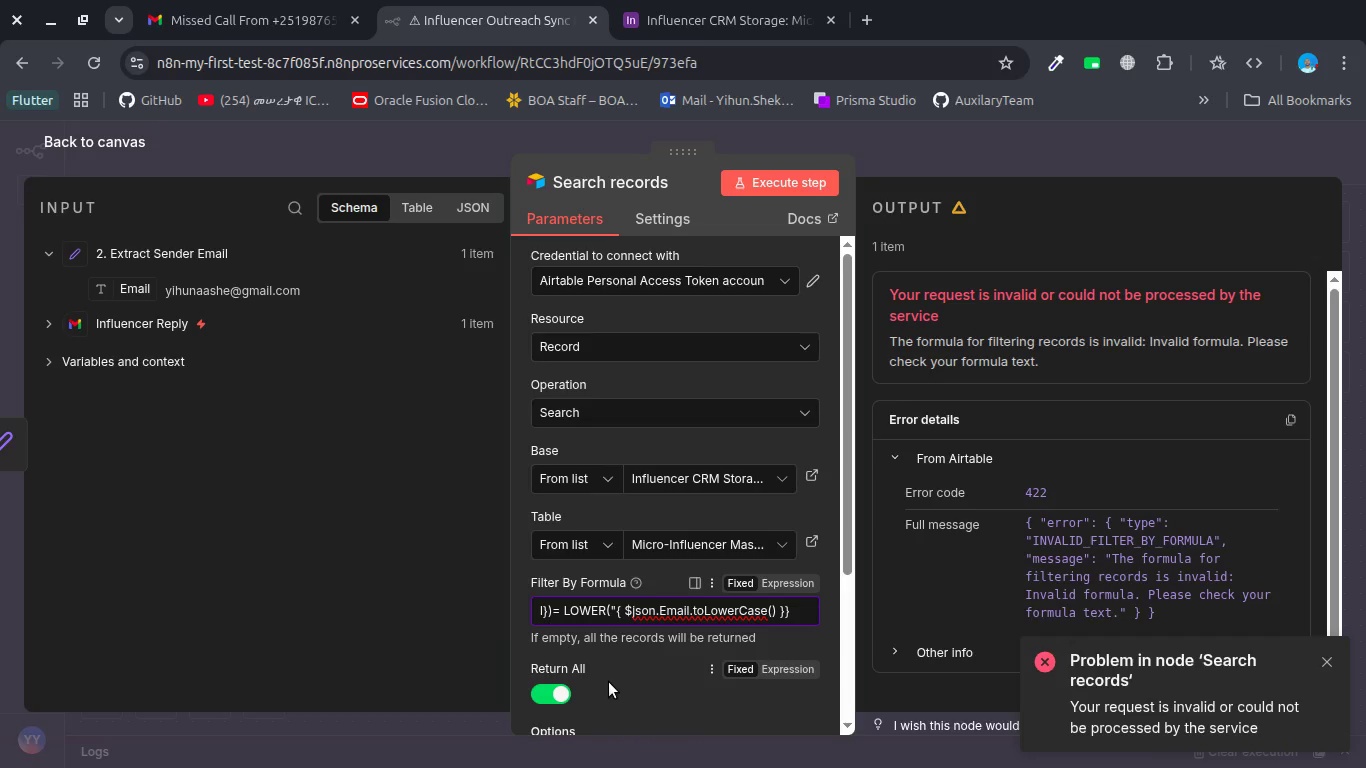 
key(ArrowRight)
 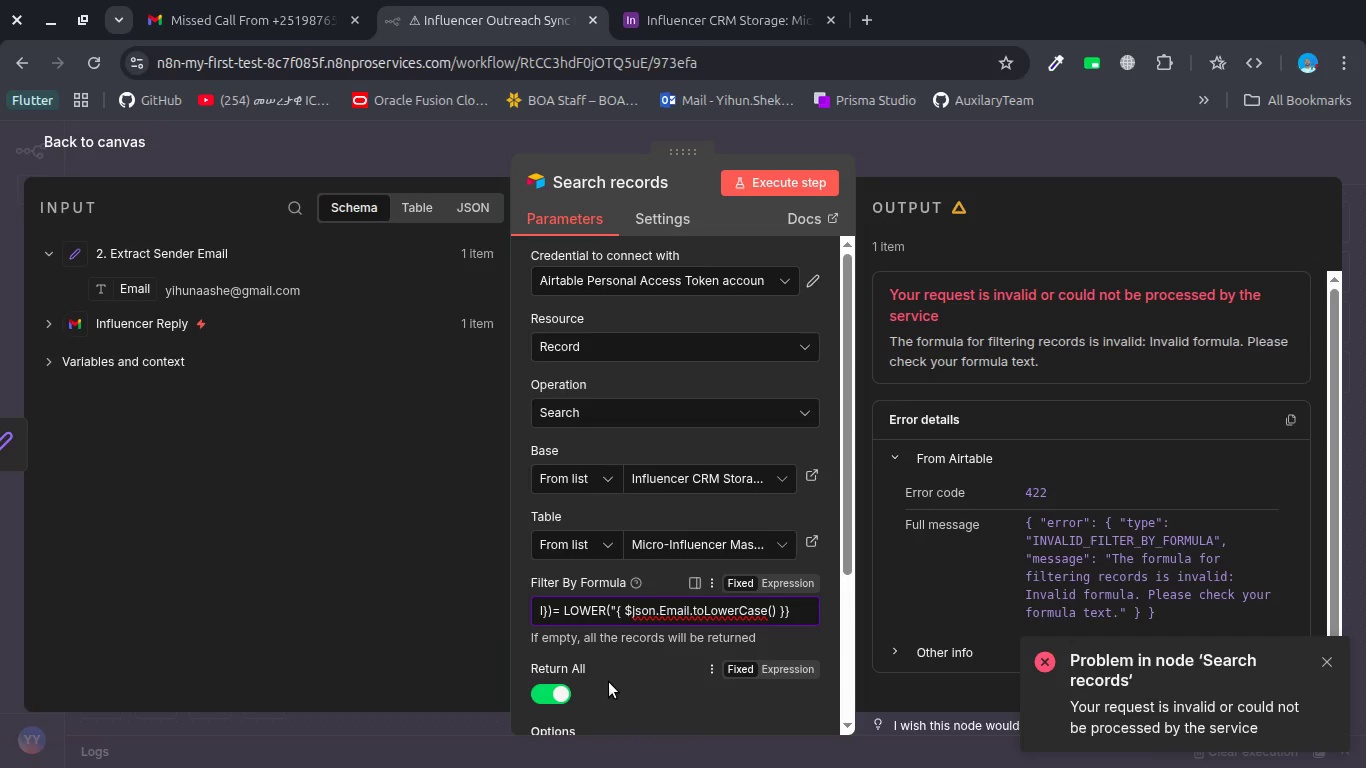 
key(ArrowRight)
 